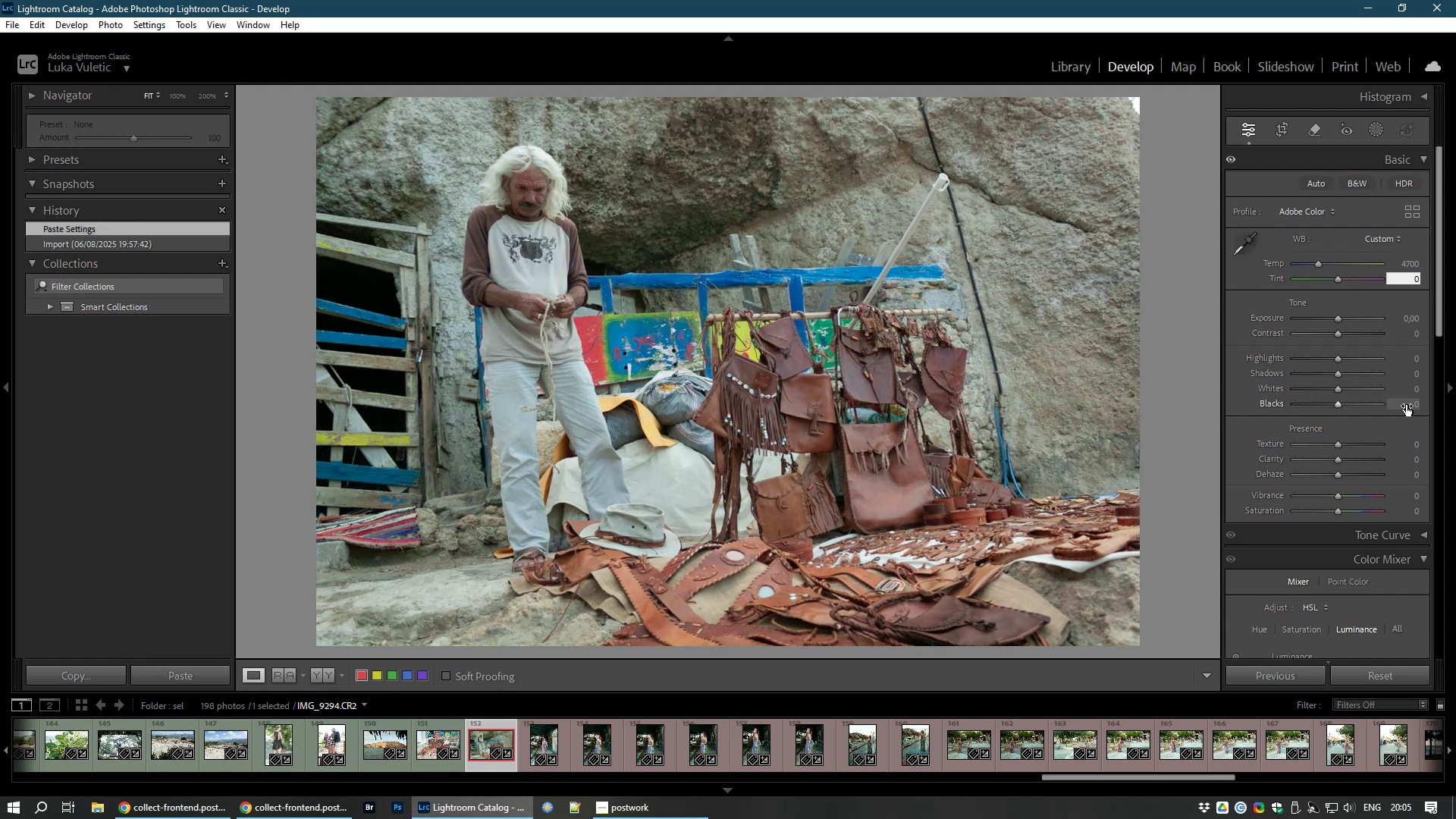 
key(NumpadEnter)
 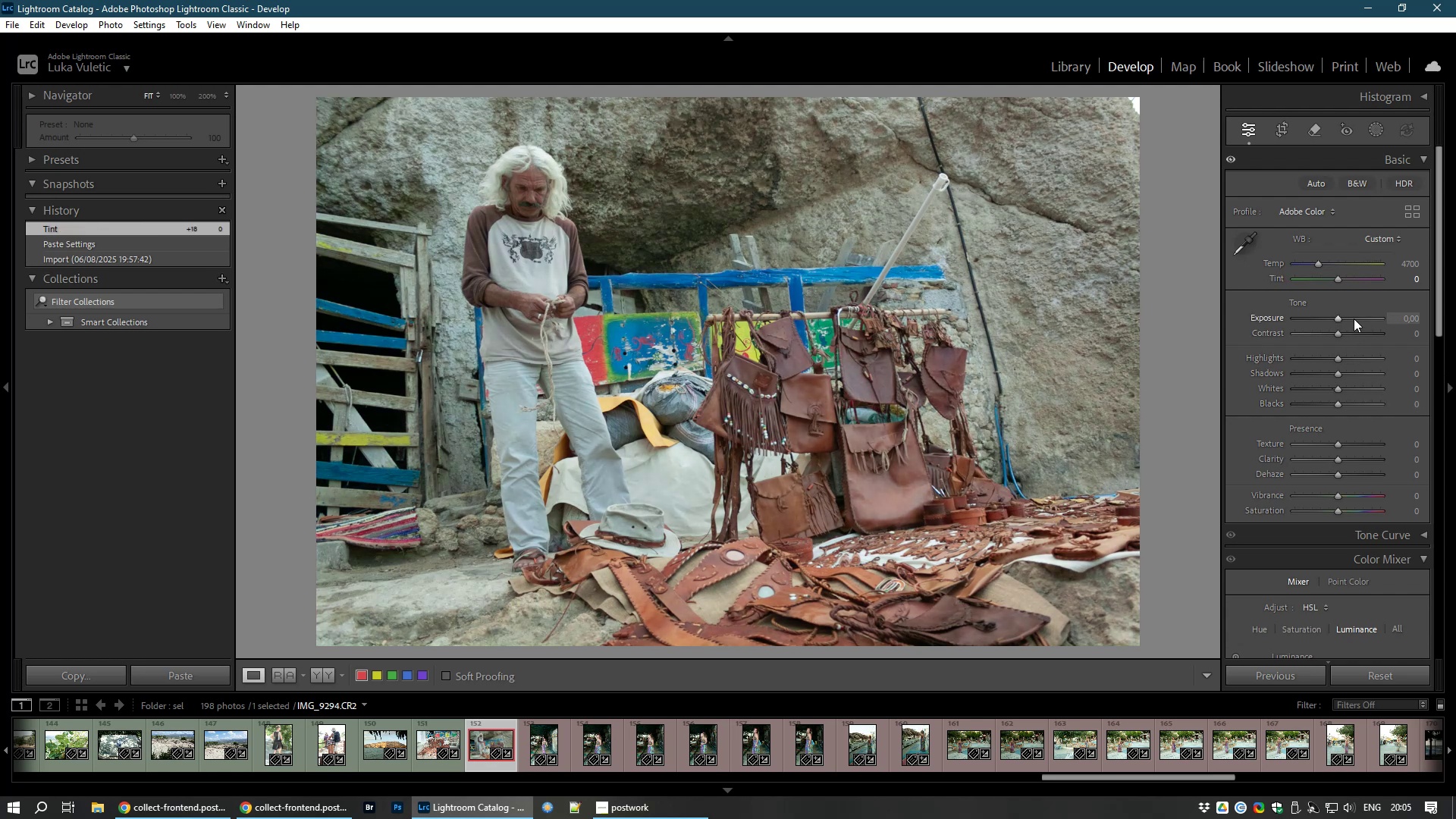 
left_click_drag(start_coordinate=[1338, 317], to_coordinate=[1343, 316])
 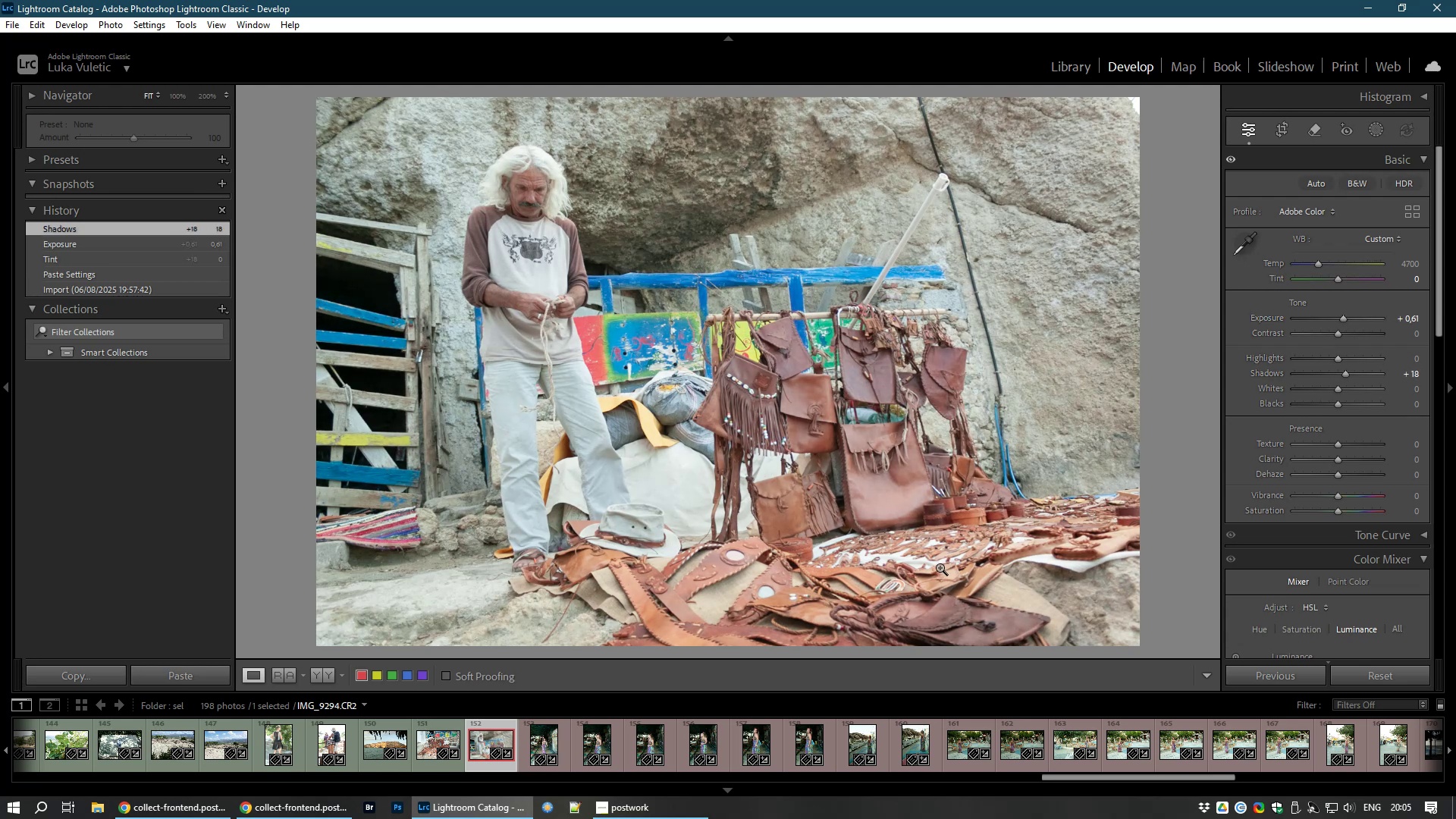 
wait(6.94)
 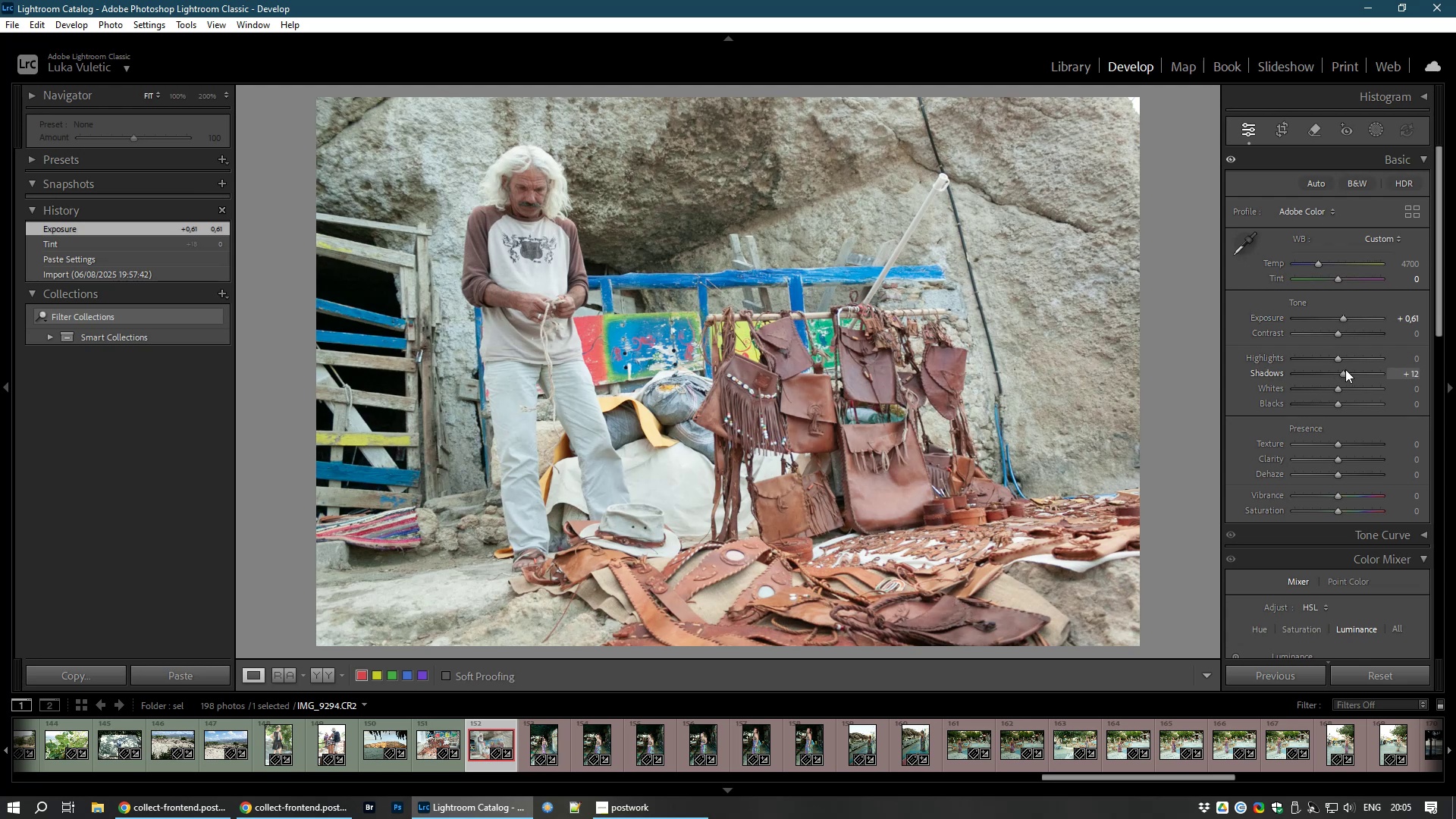 
key(8)
 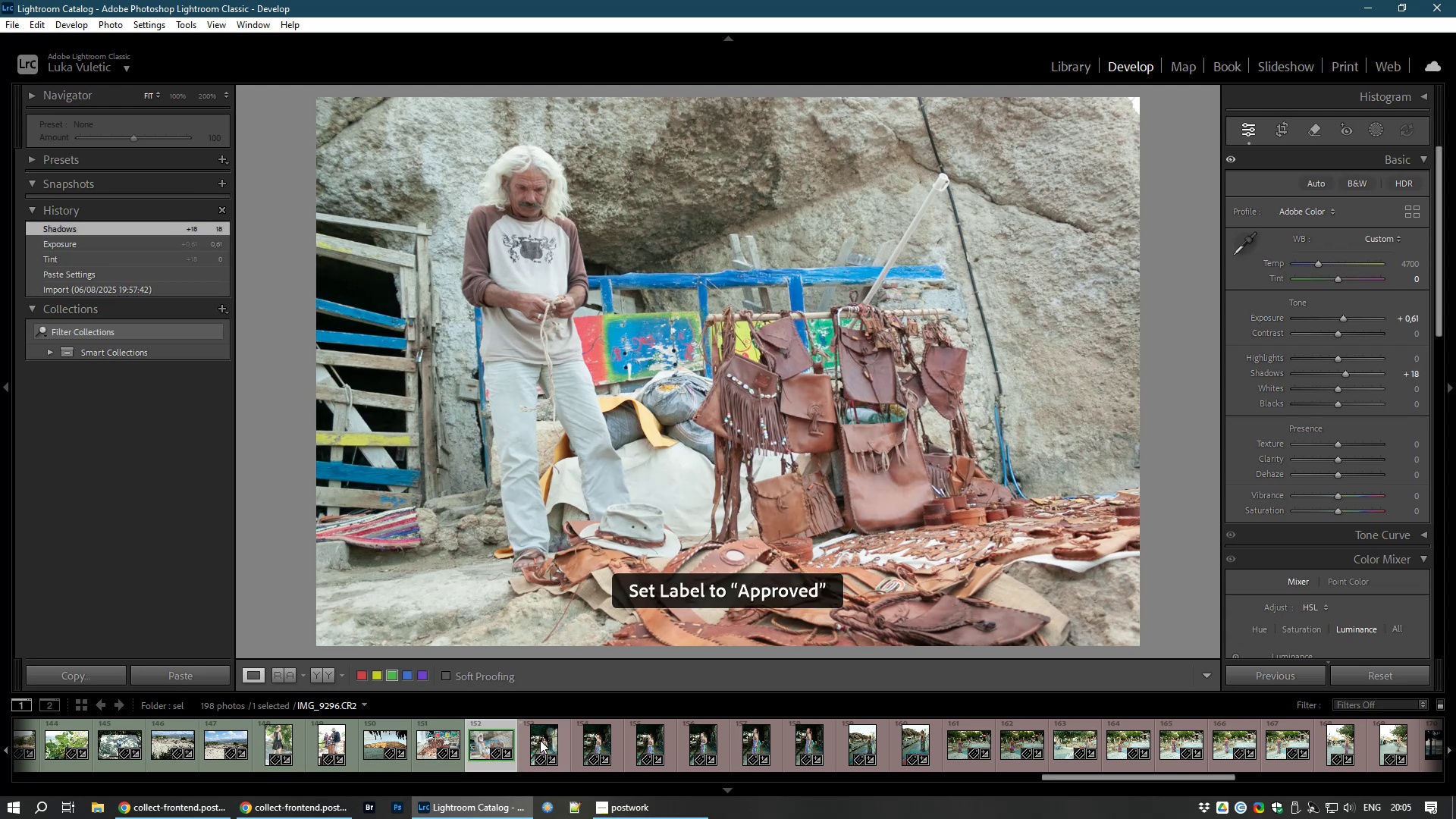 
left_click([540, 740])
 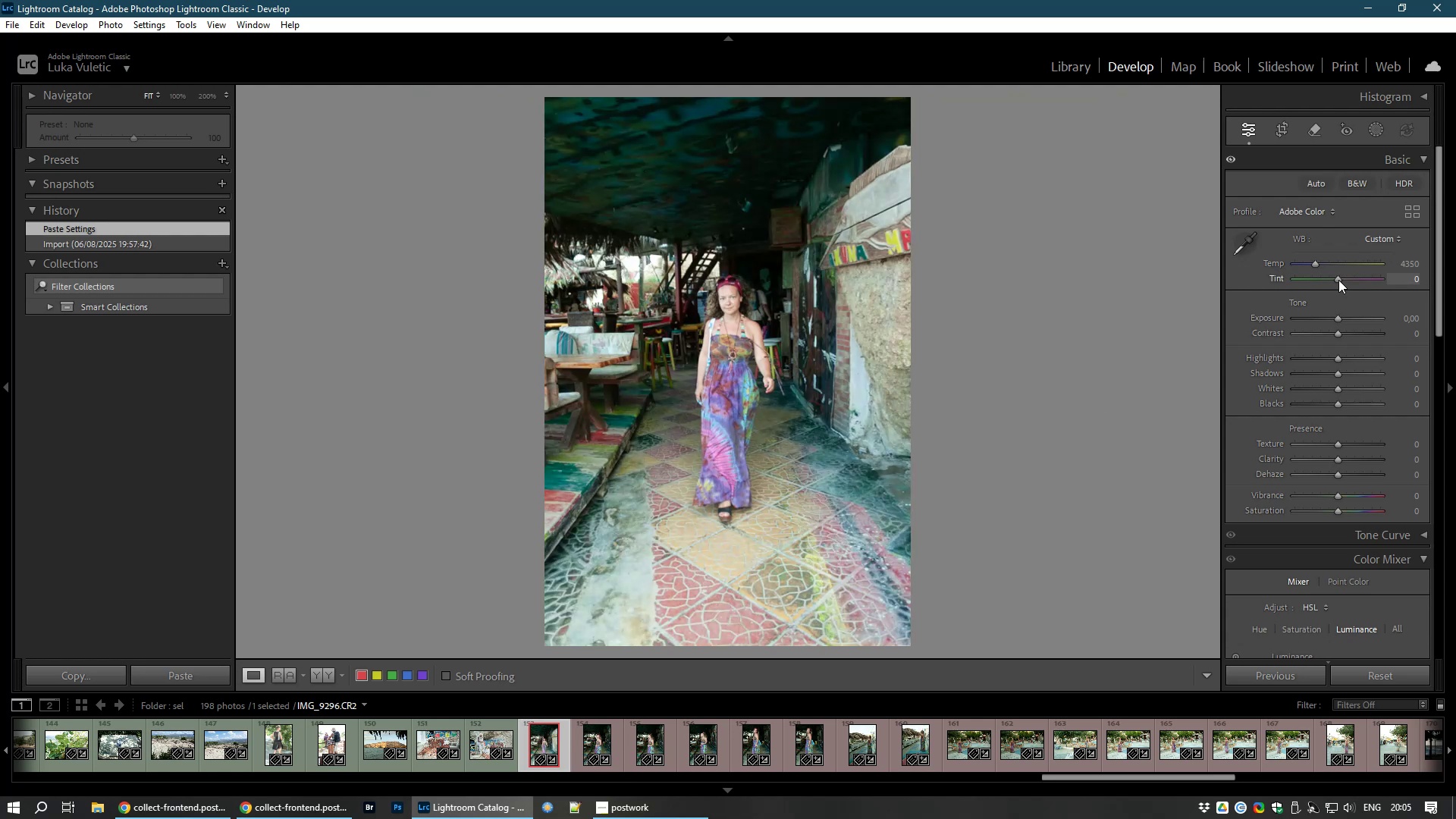 
wait(12.95)
 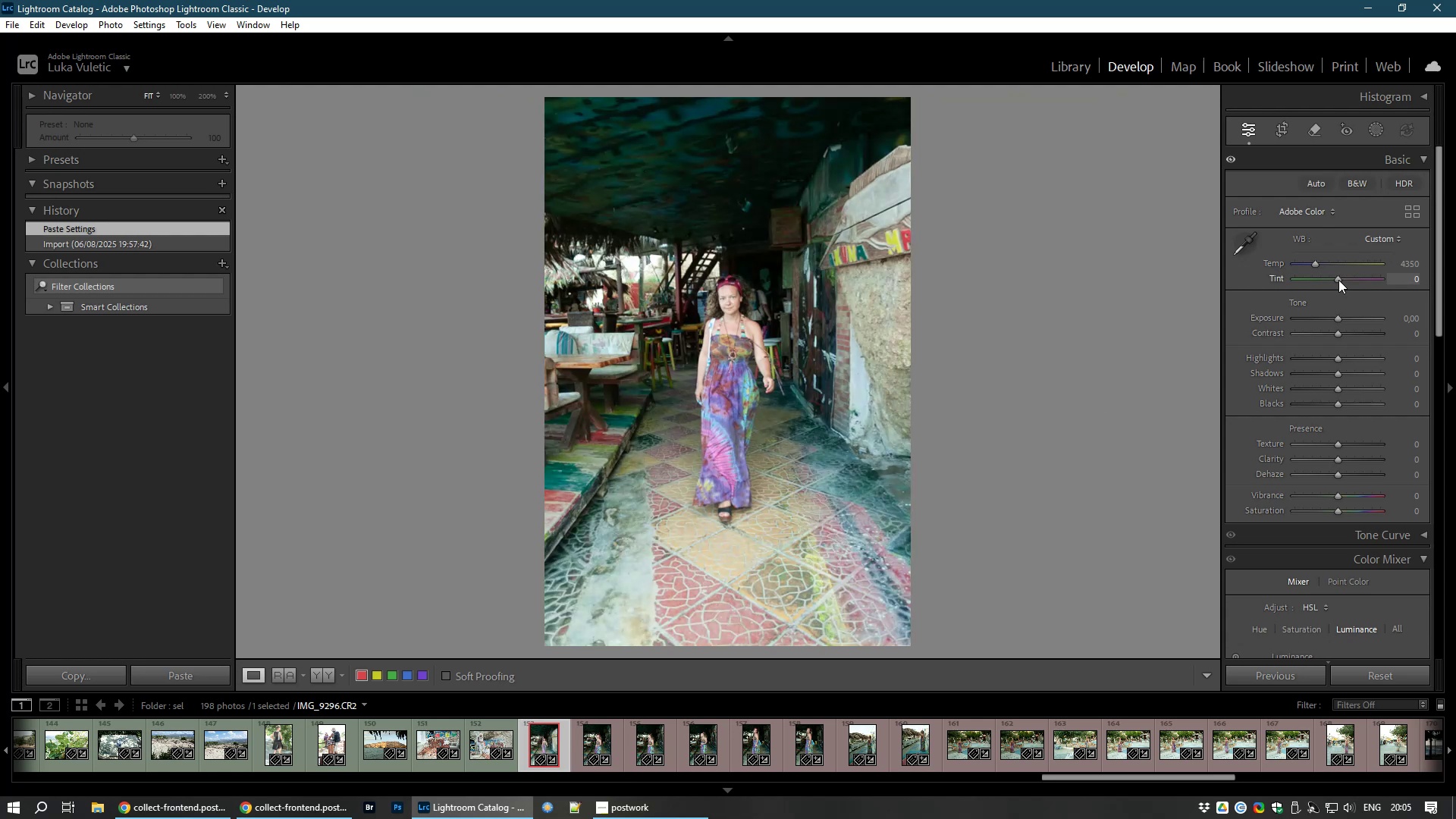 
left_click([1278, 127])
 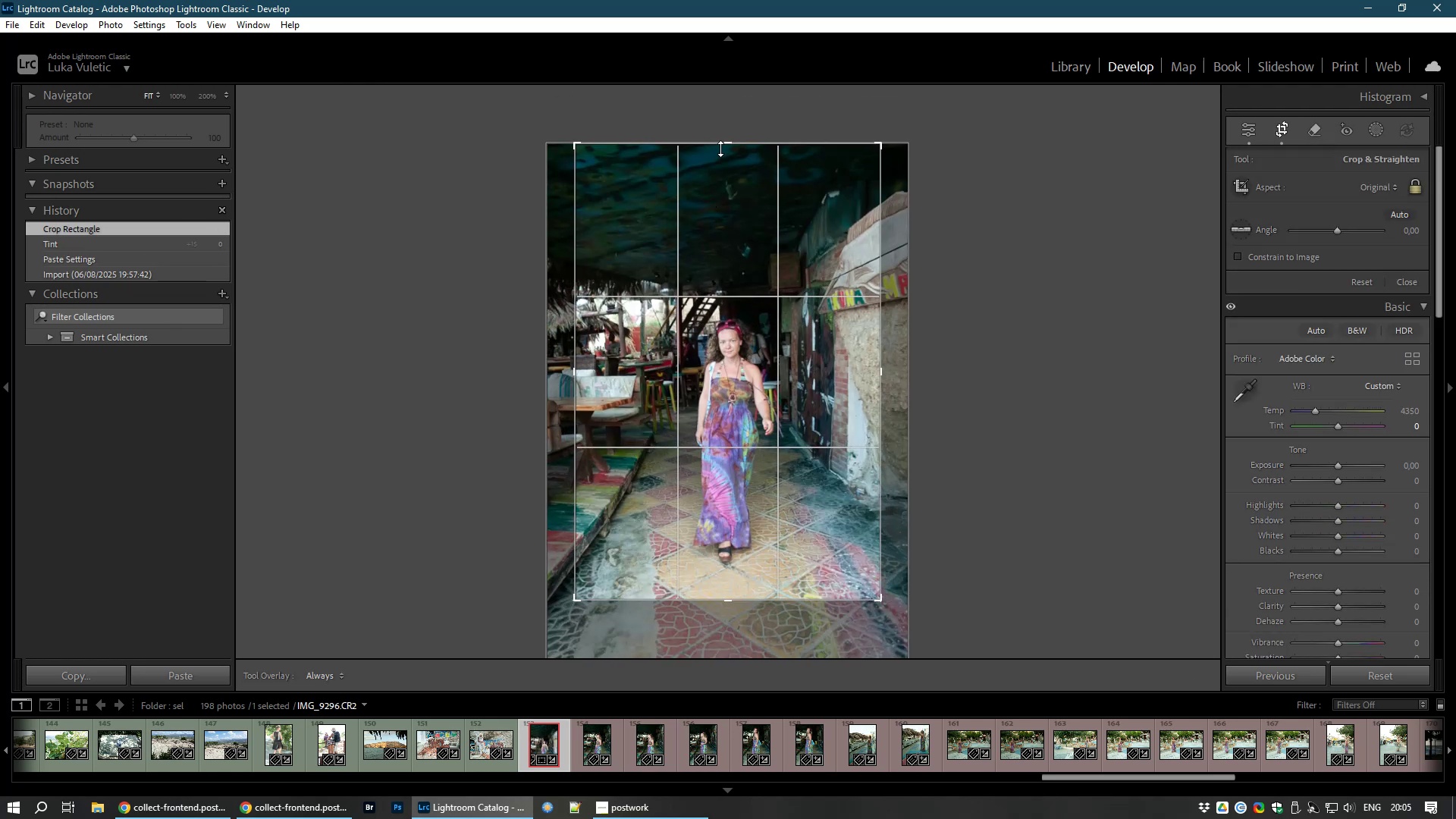 
wait(7.21)
 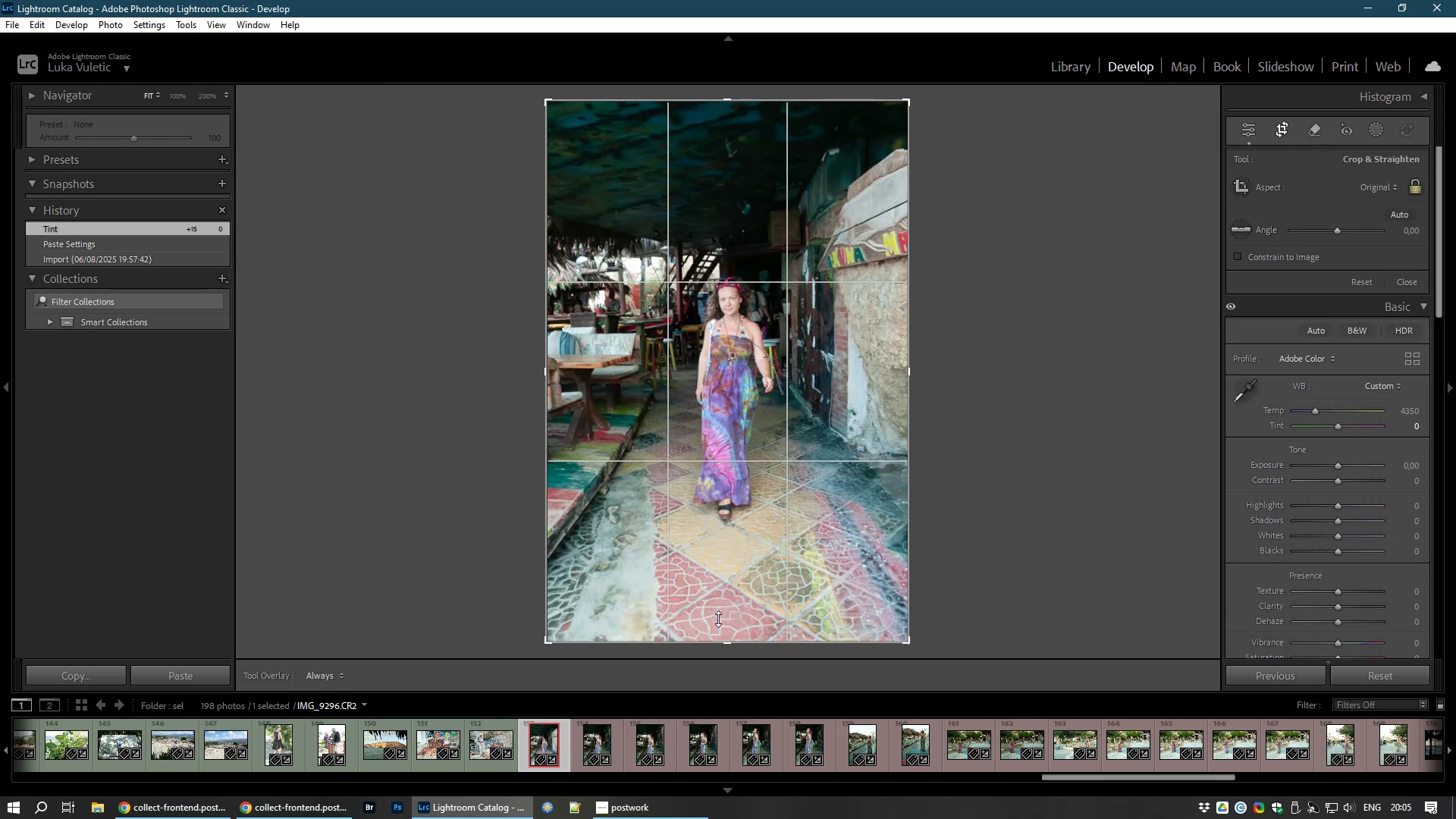 
double_click([759, 360])
 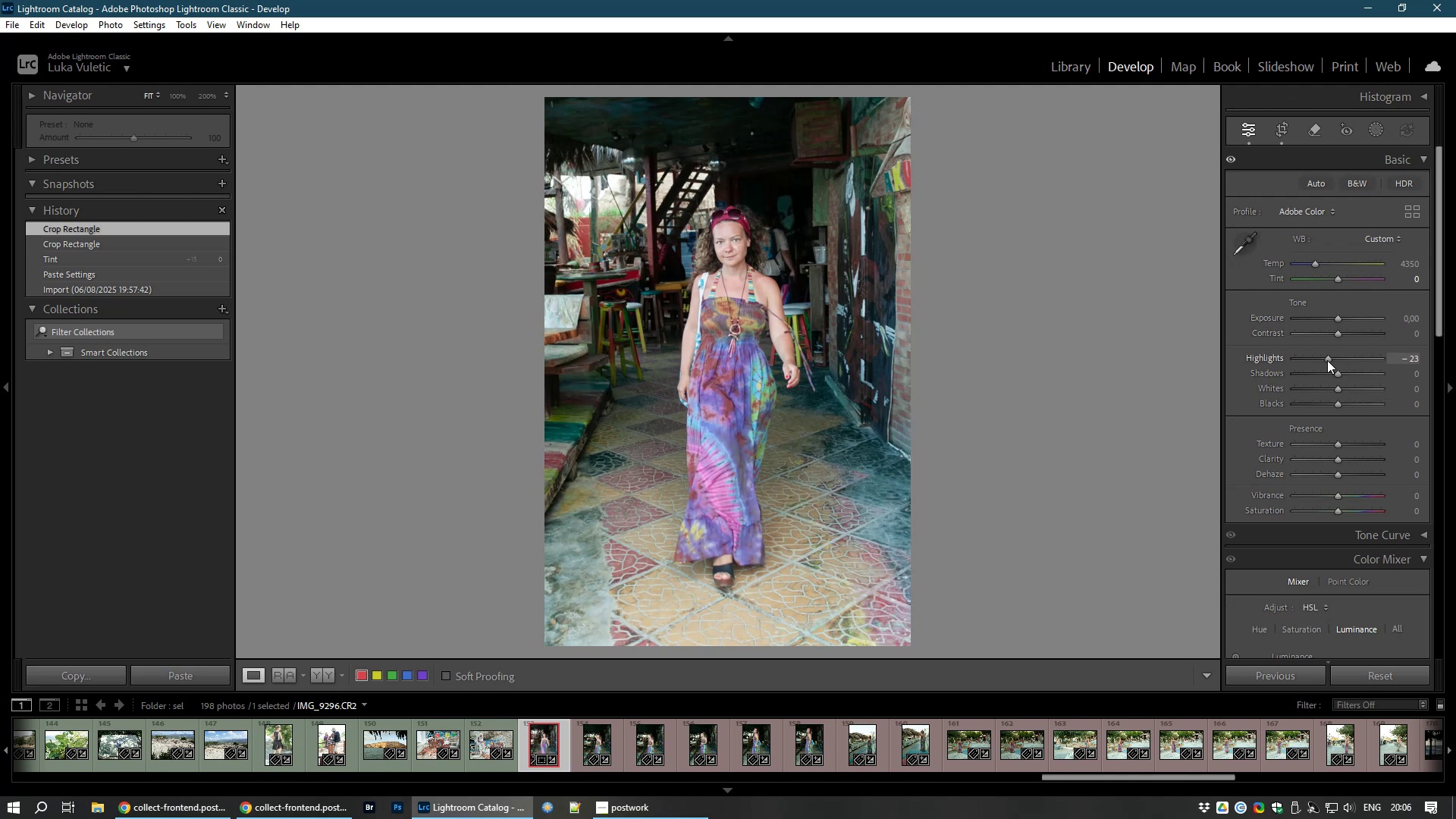 
wait(15.49)
 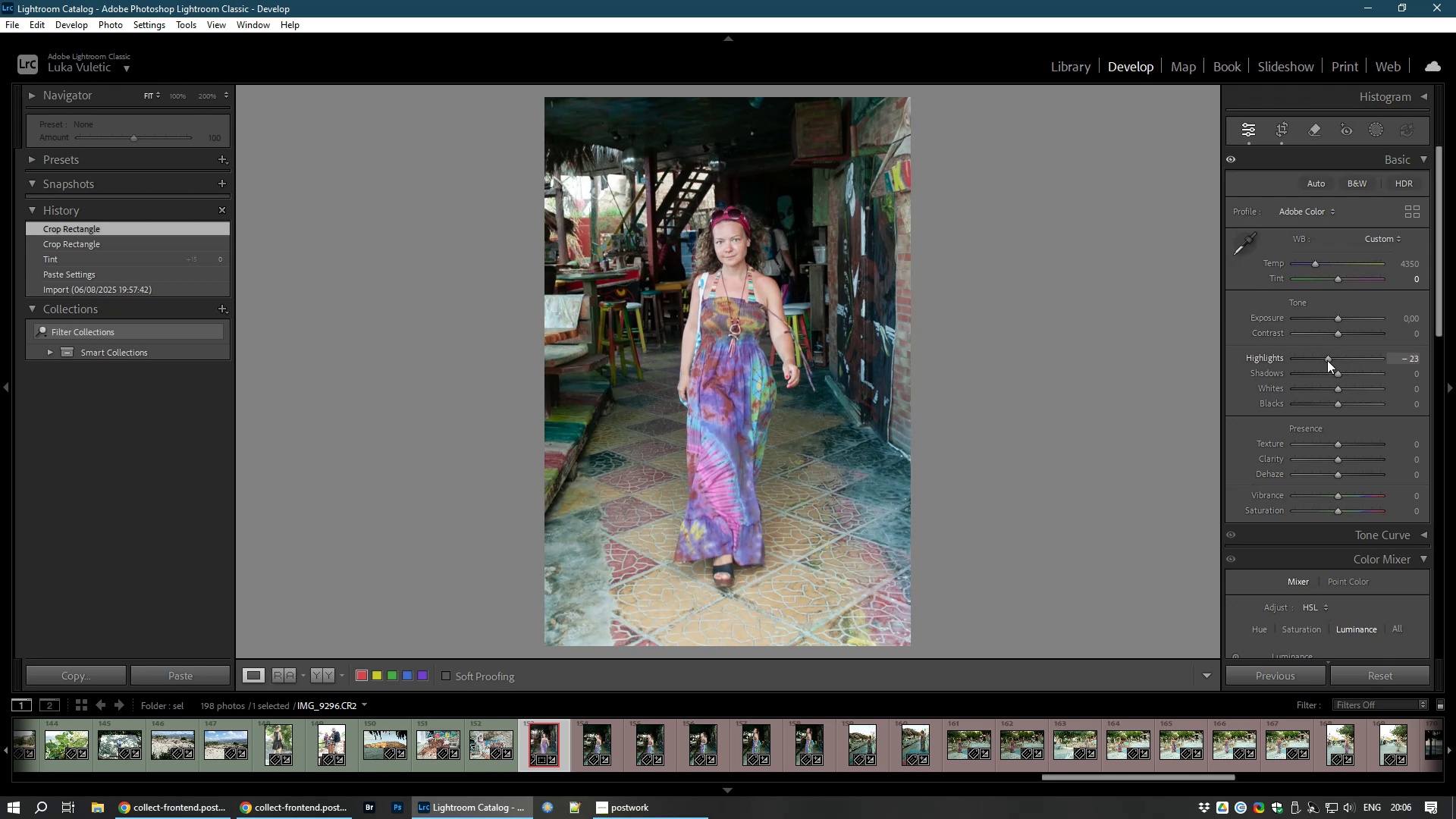 
key(8)
 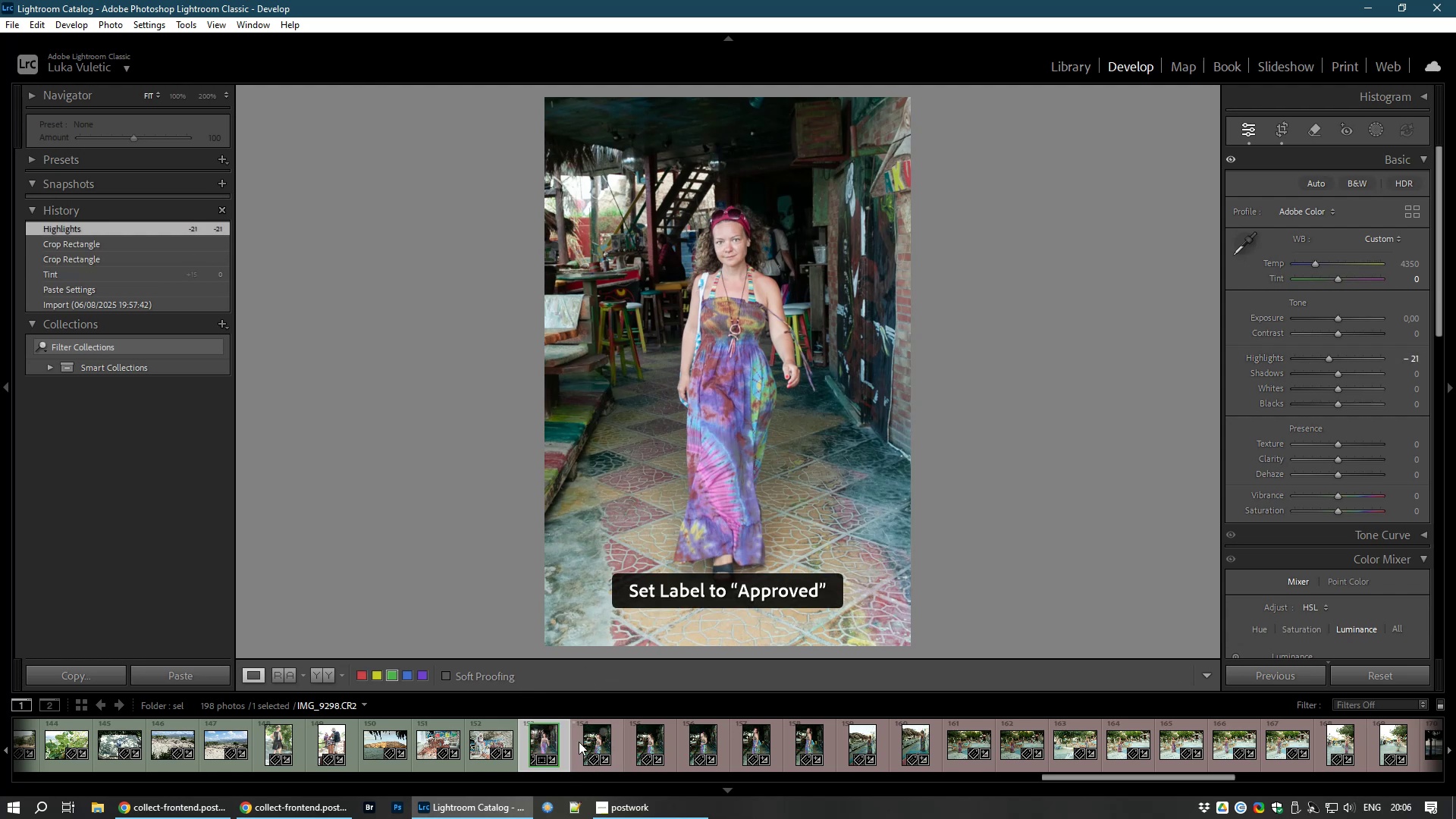 
left_click([579, 742])
 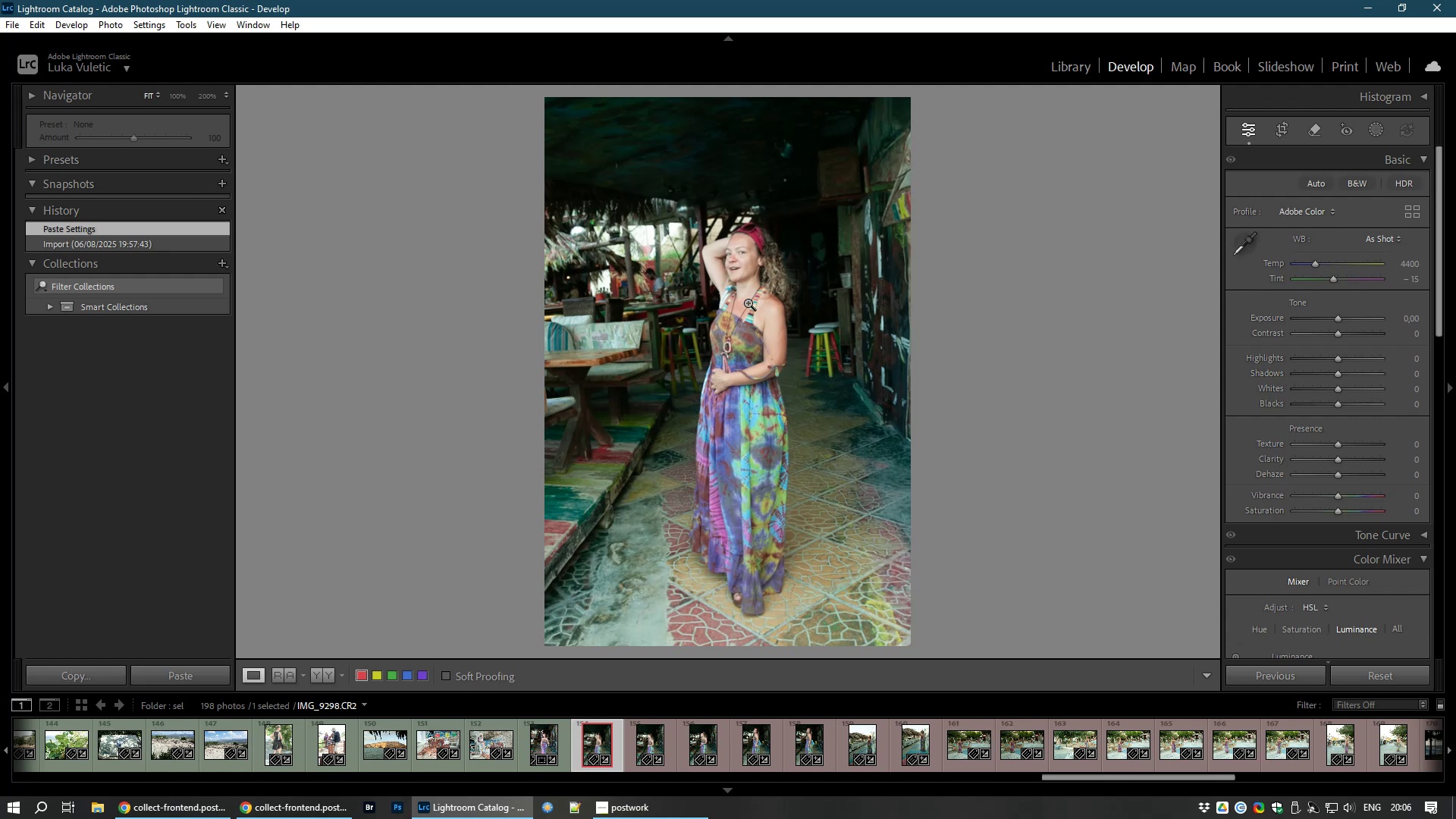 
wait(9.87)
 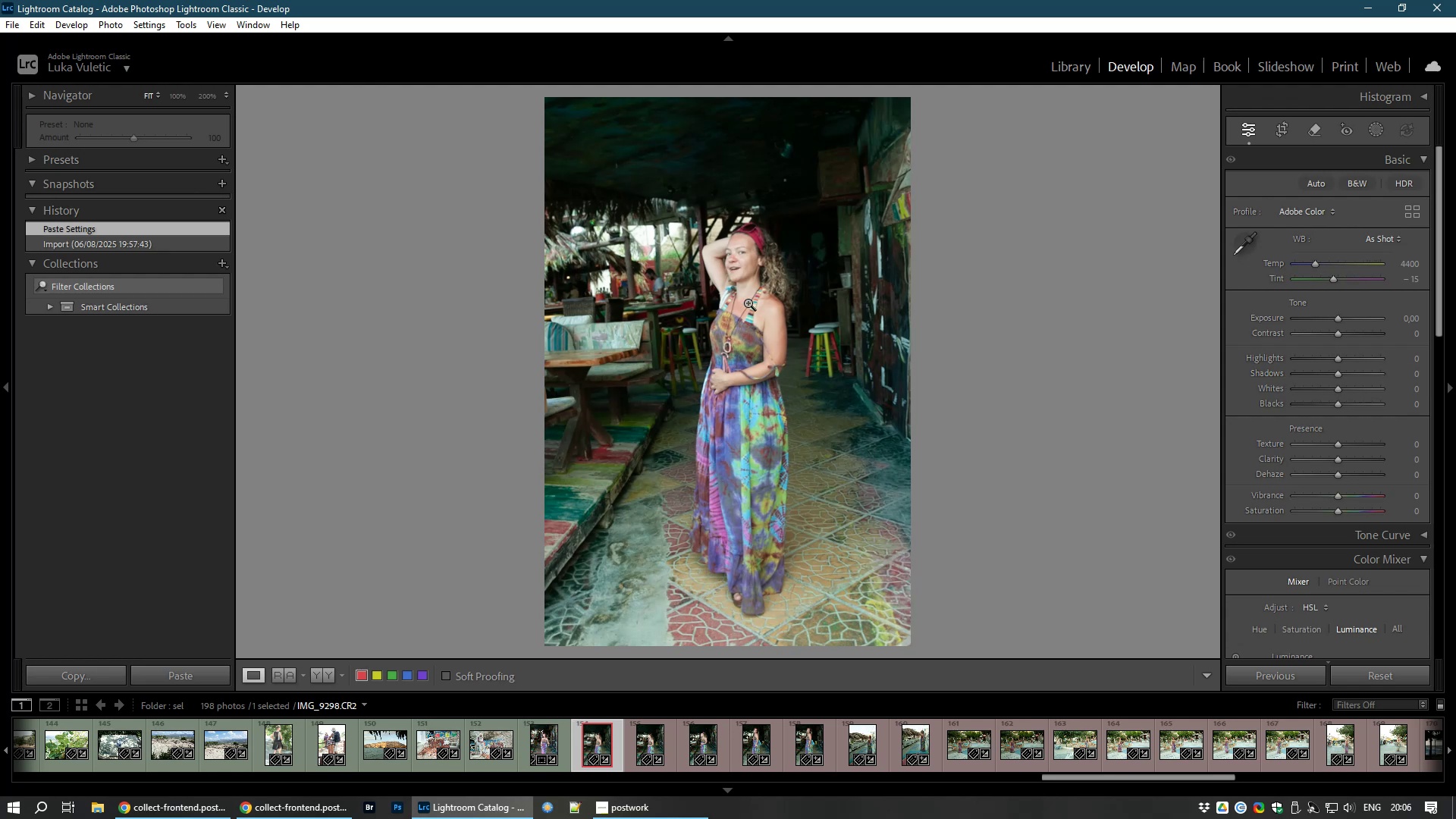 
left_click([1272, 130])
 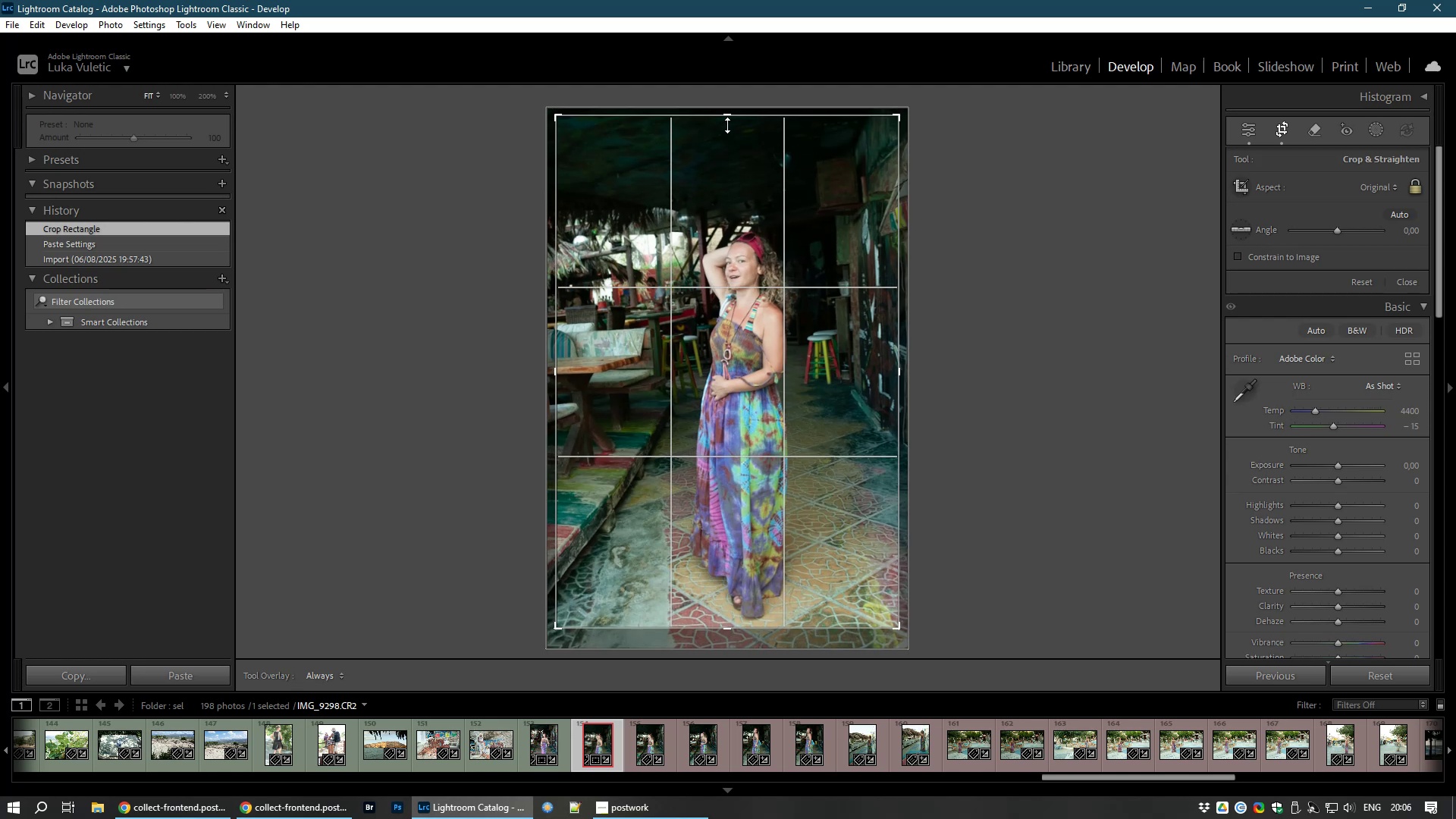 
wait(7.42)
 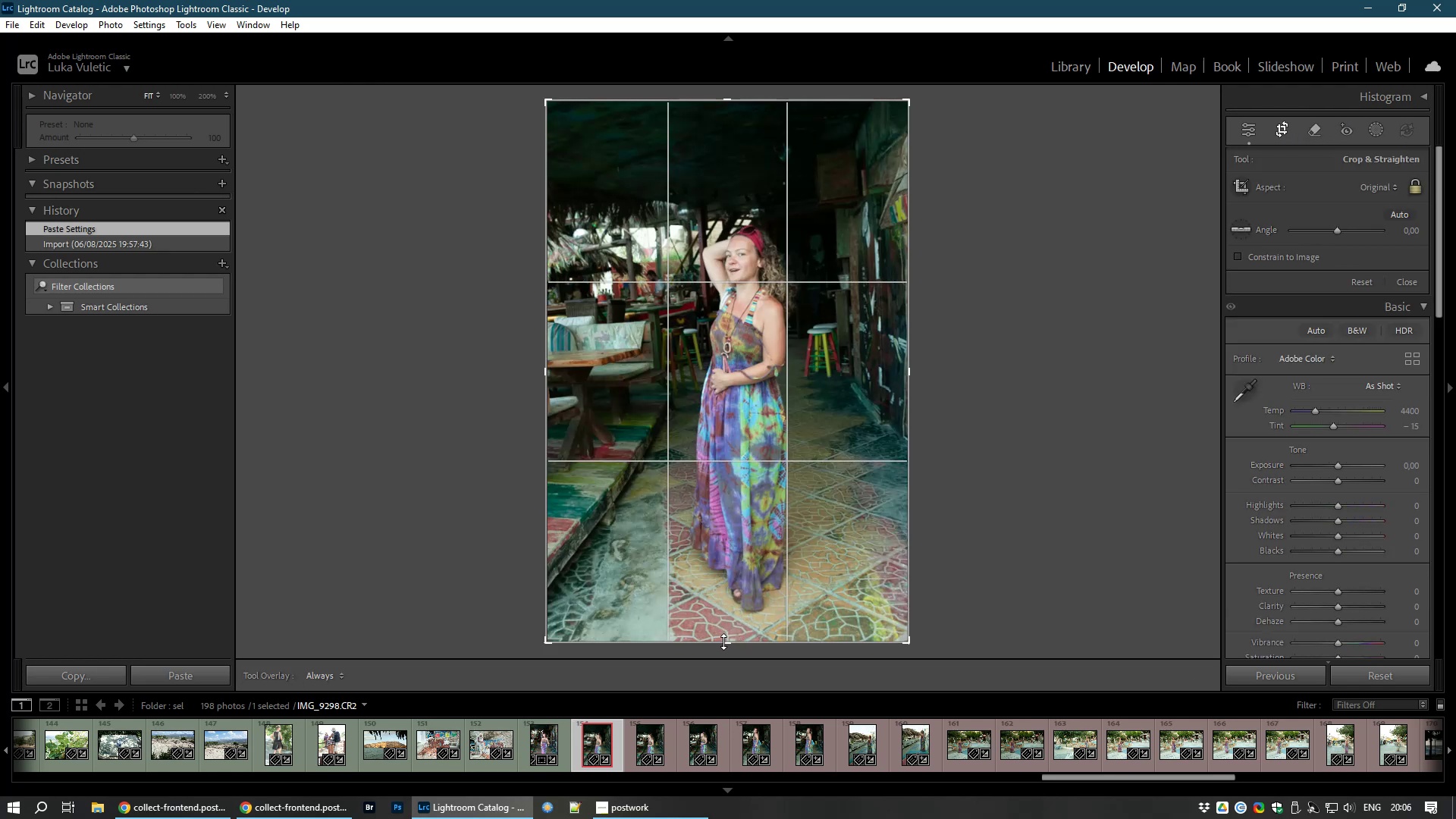 
double_click([727, 305])
 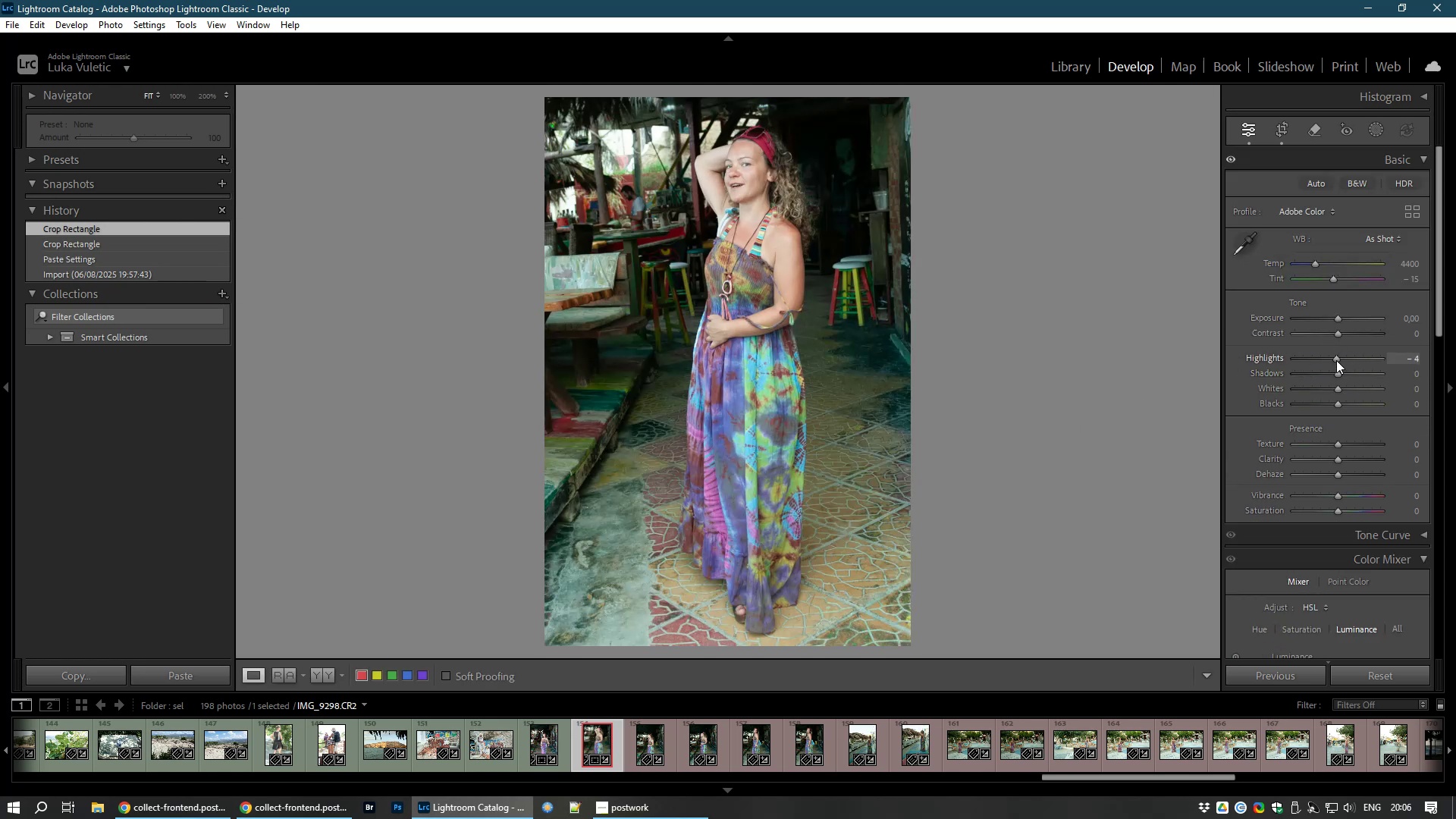 
wait(11.81)
 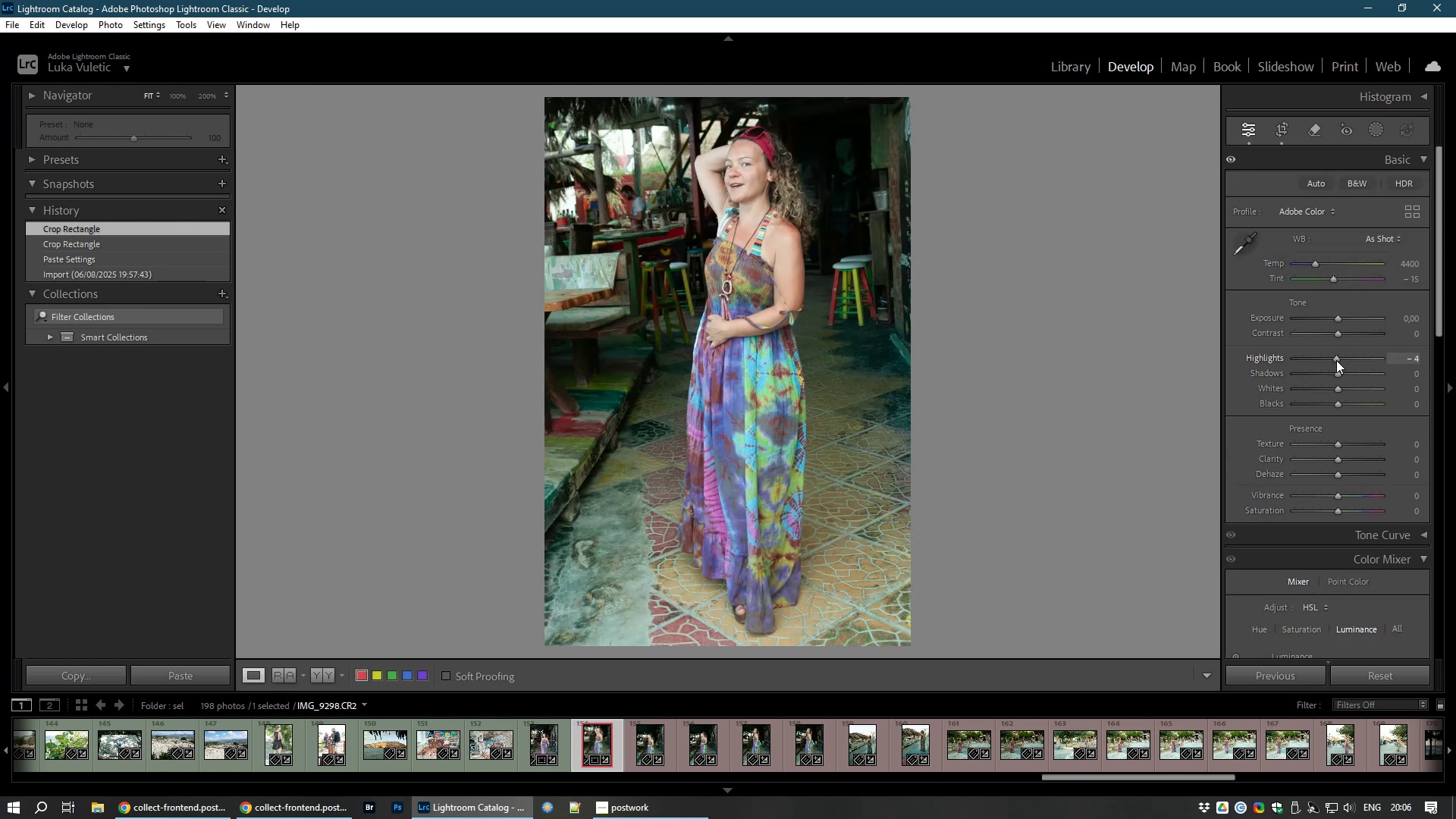 
key(8)
 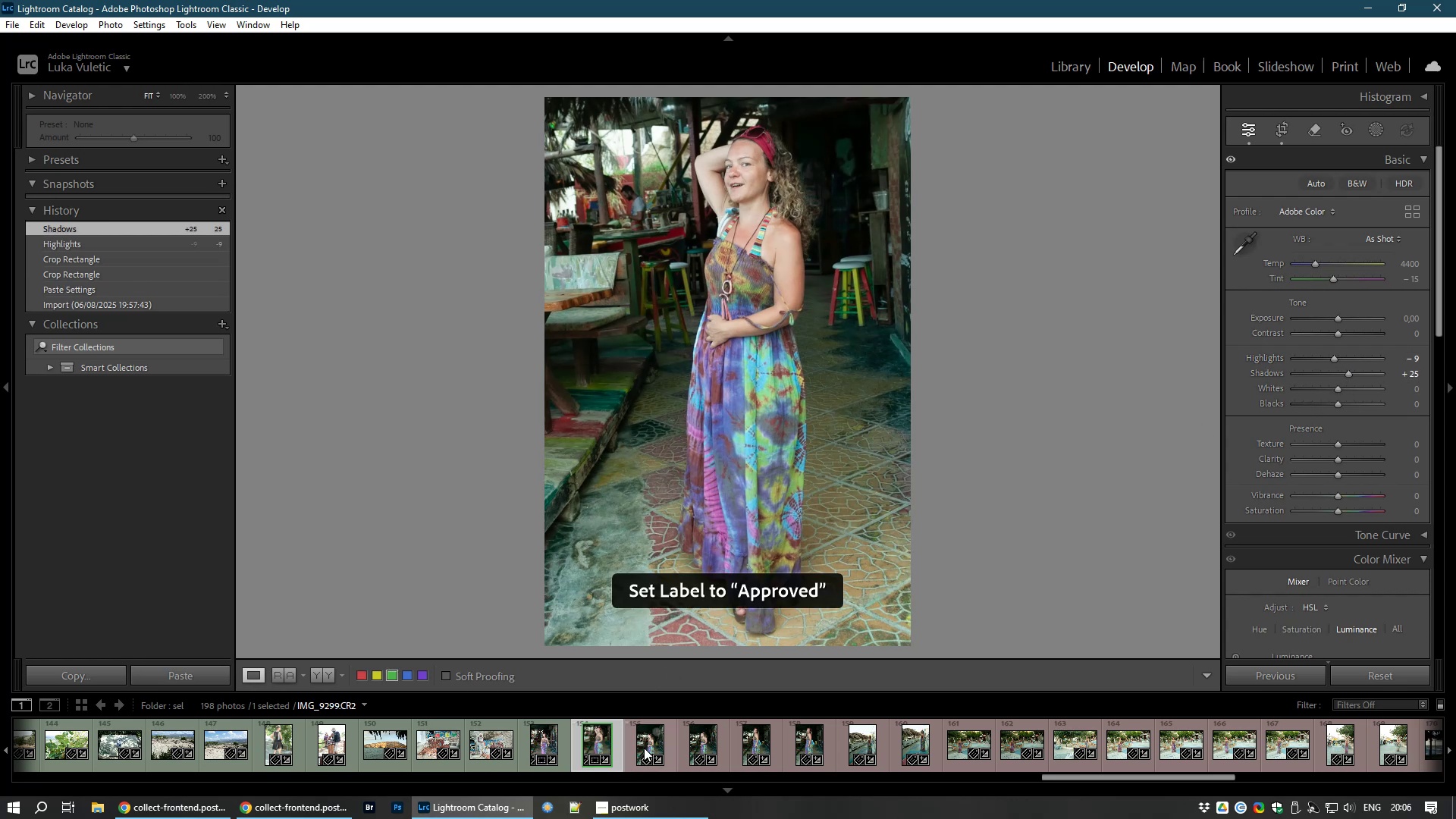 
left_click([644, 748])
 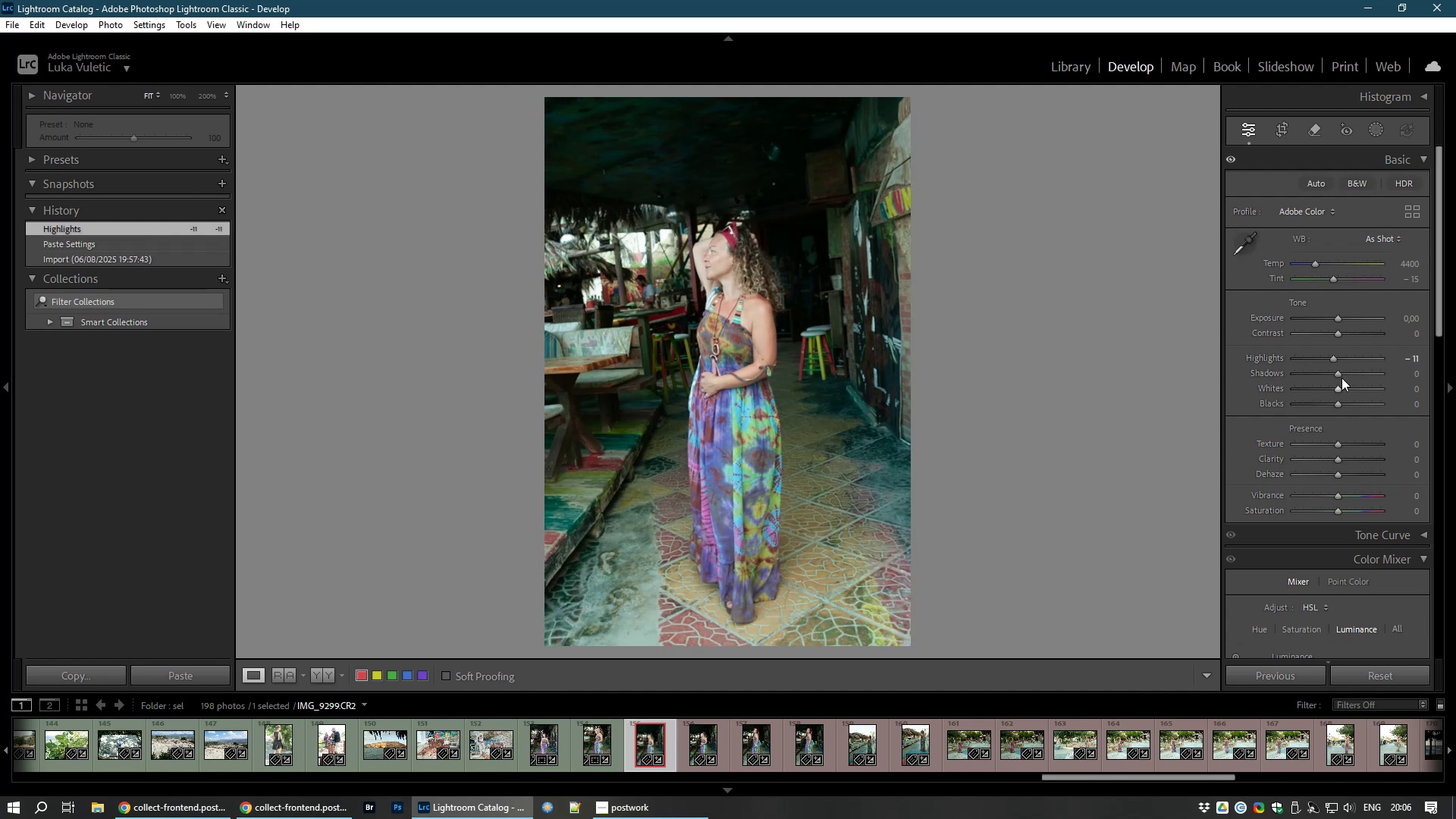 
wait(13.11)
 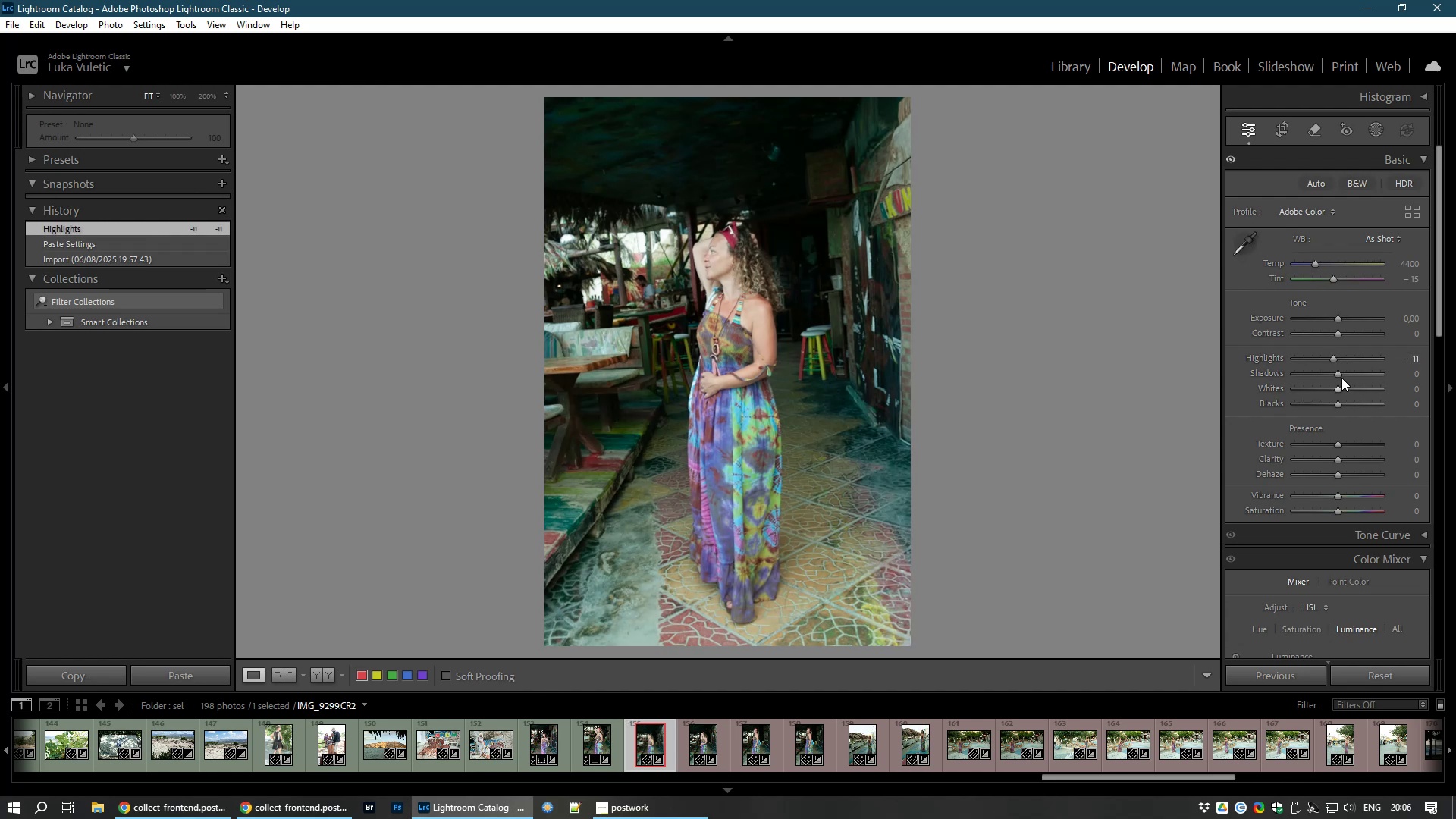 
left_click([1284, 124])
 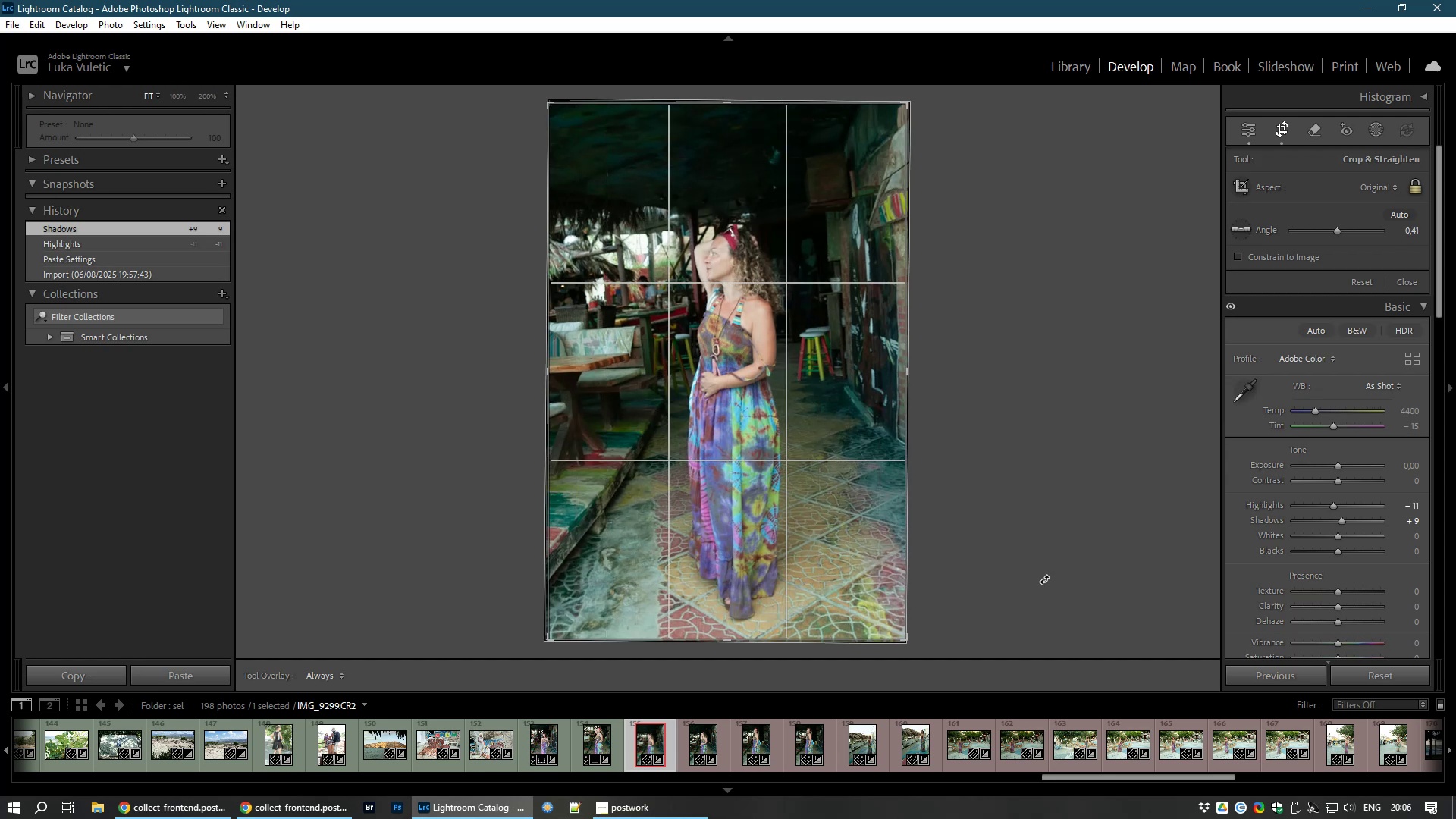 
double_click([874, 519])
 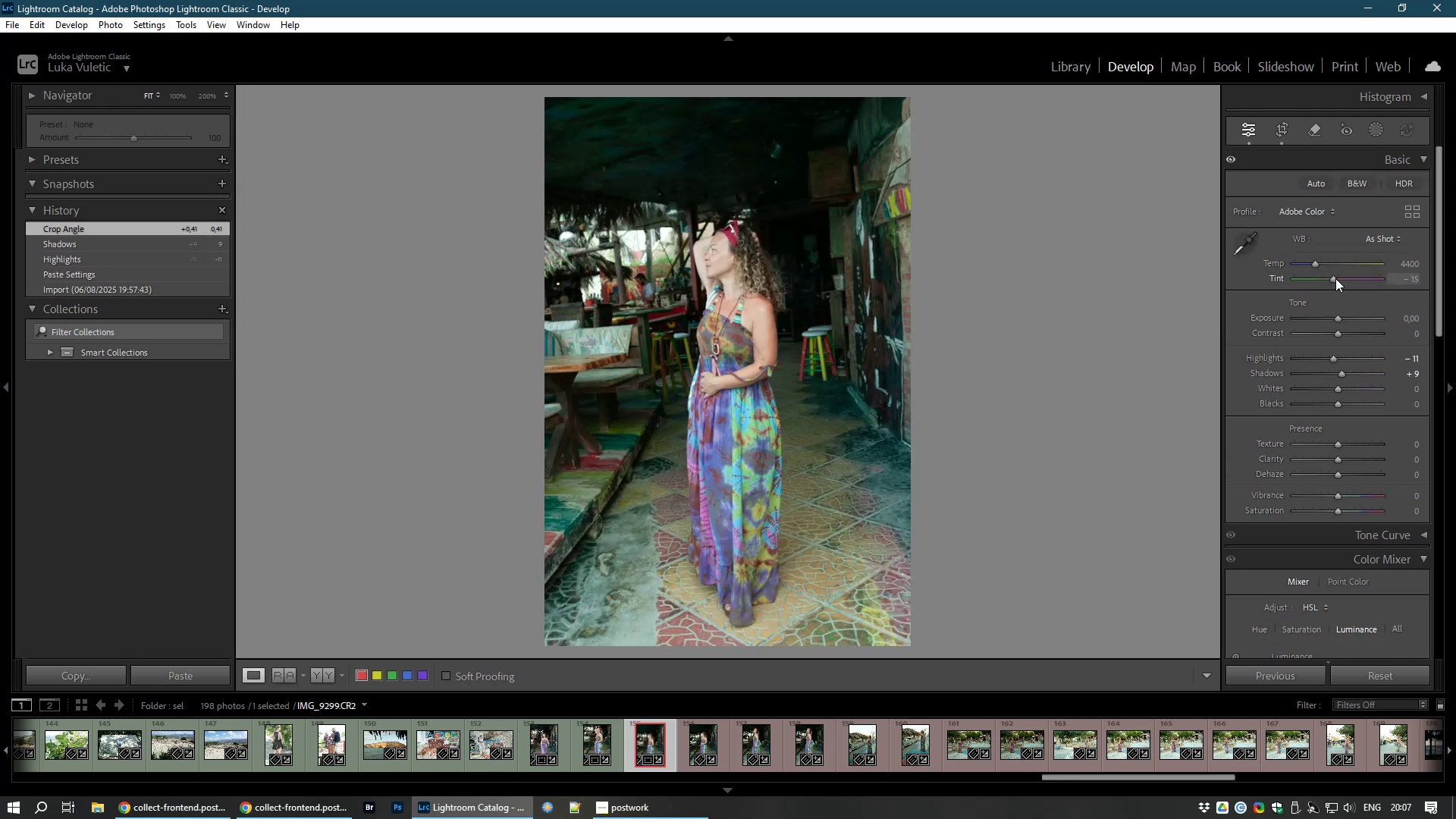 
wait(10.01)
 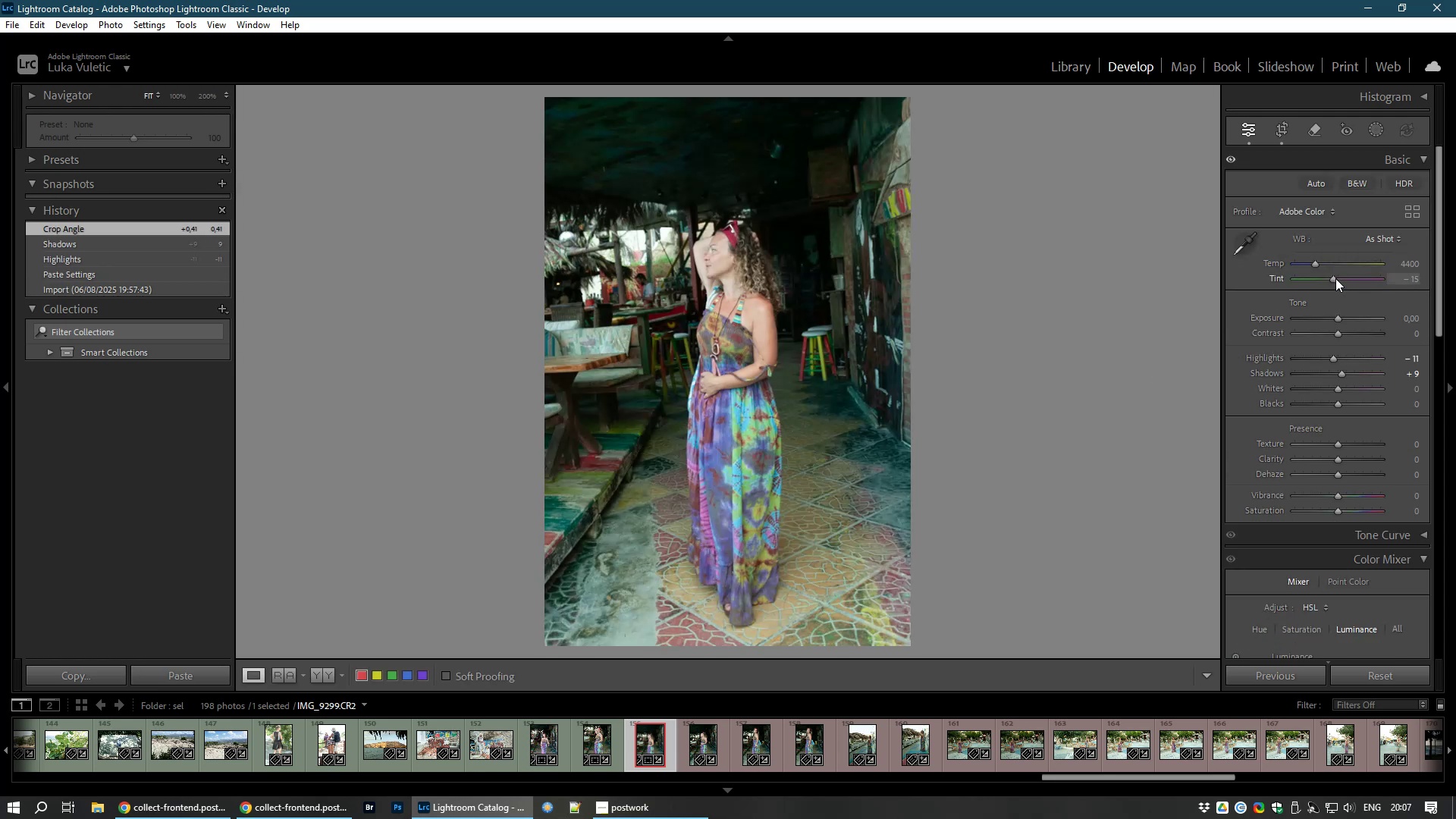 
key(8)
 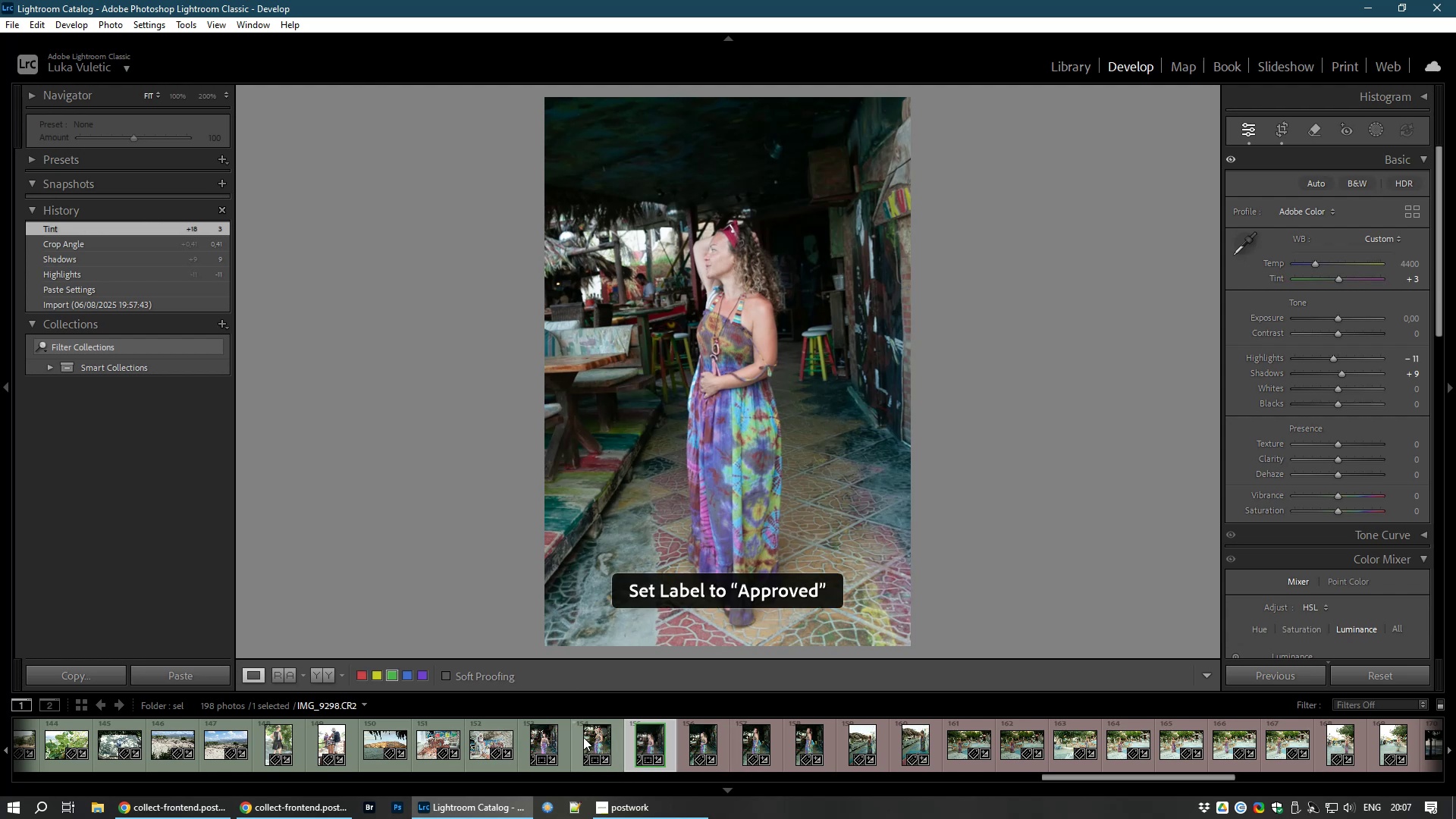 
left_click([583, 737])
 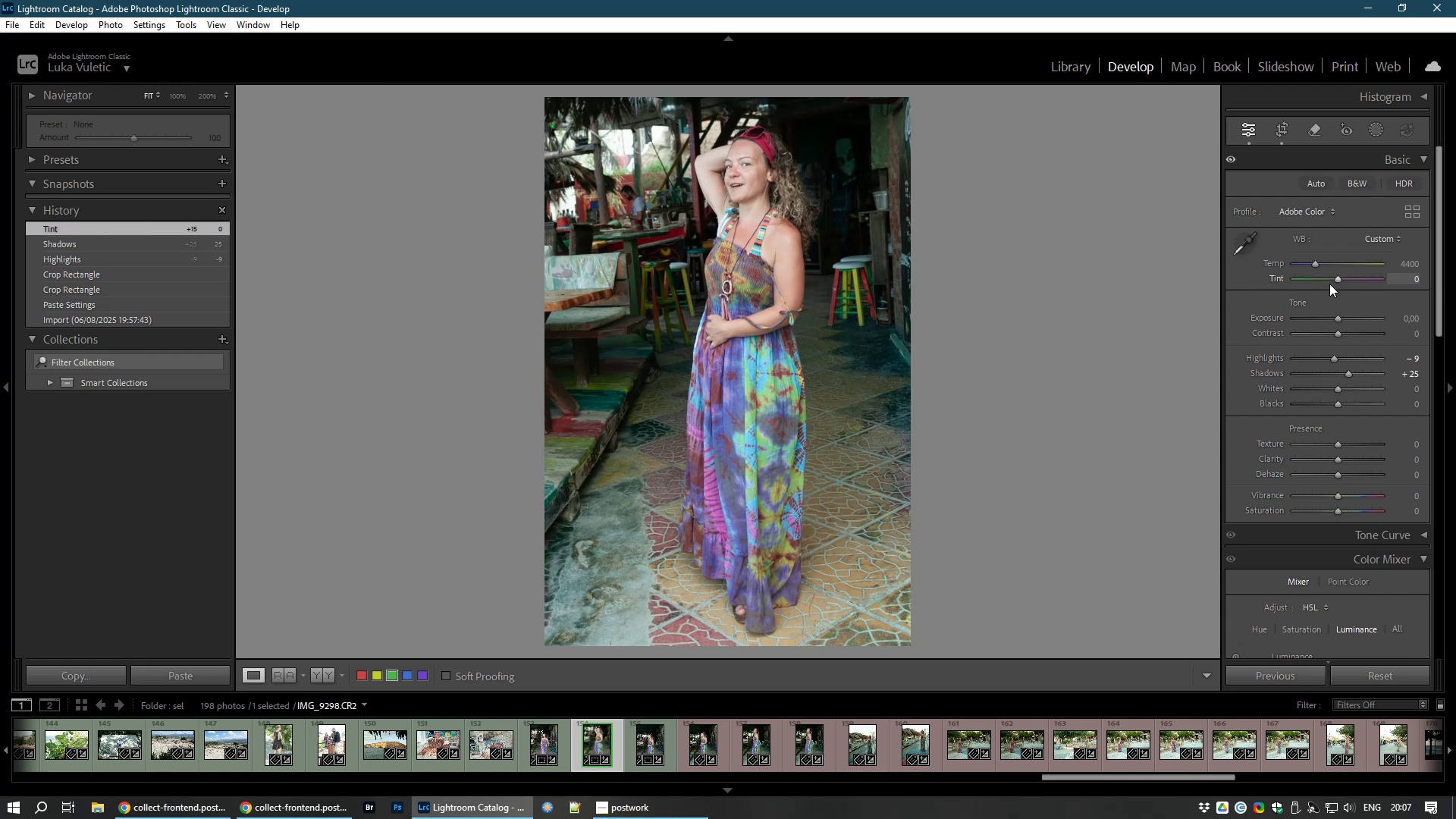 
wait(13.17)
 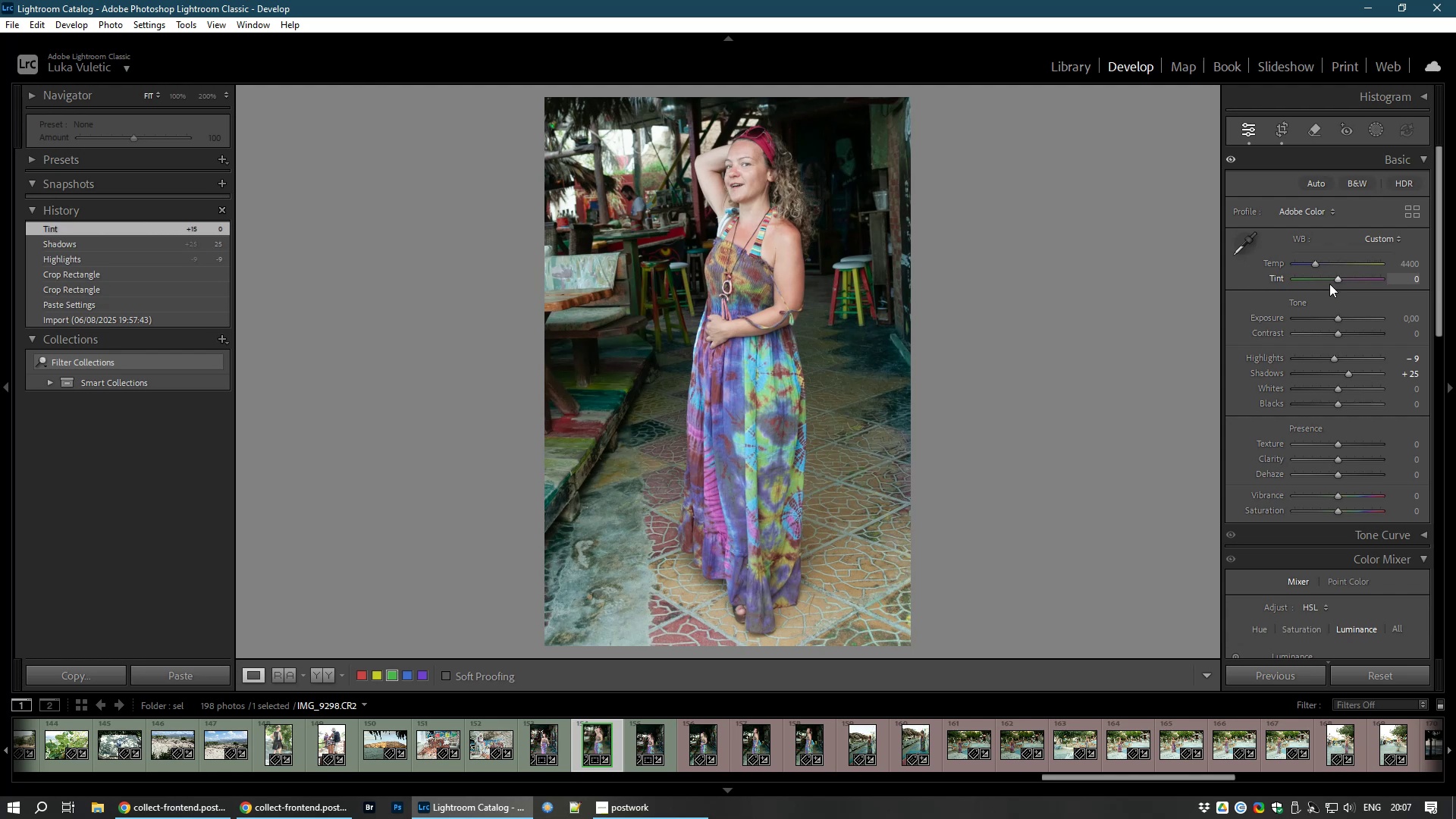 
mouse_move([604, 736])
 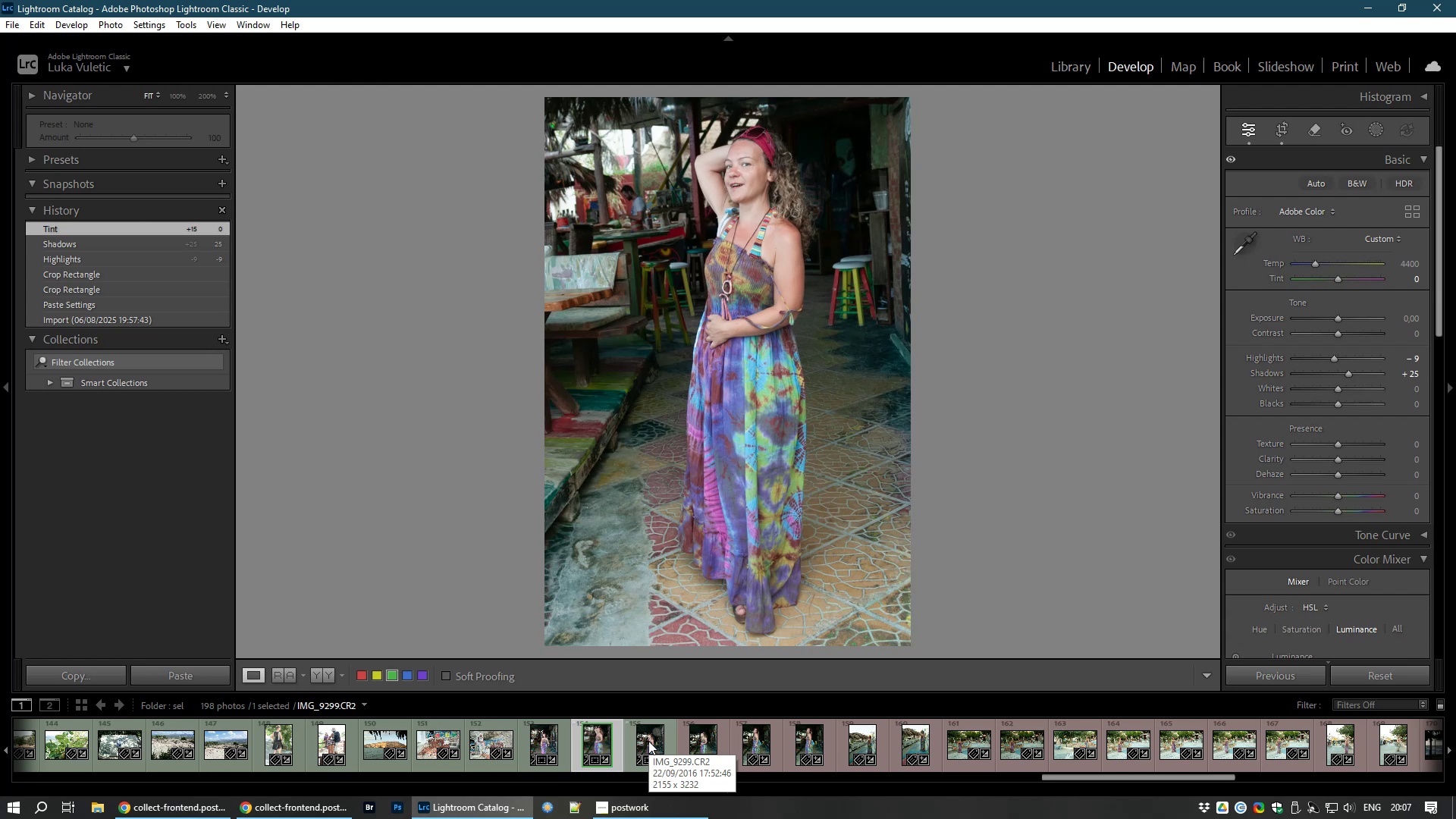 
left_click([648, 741])
 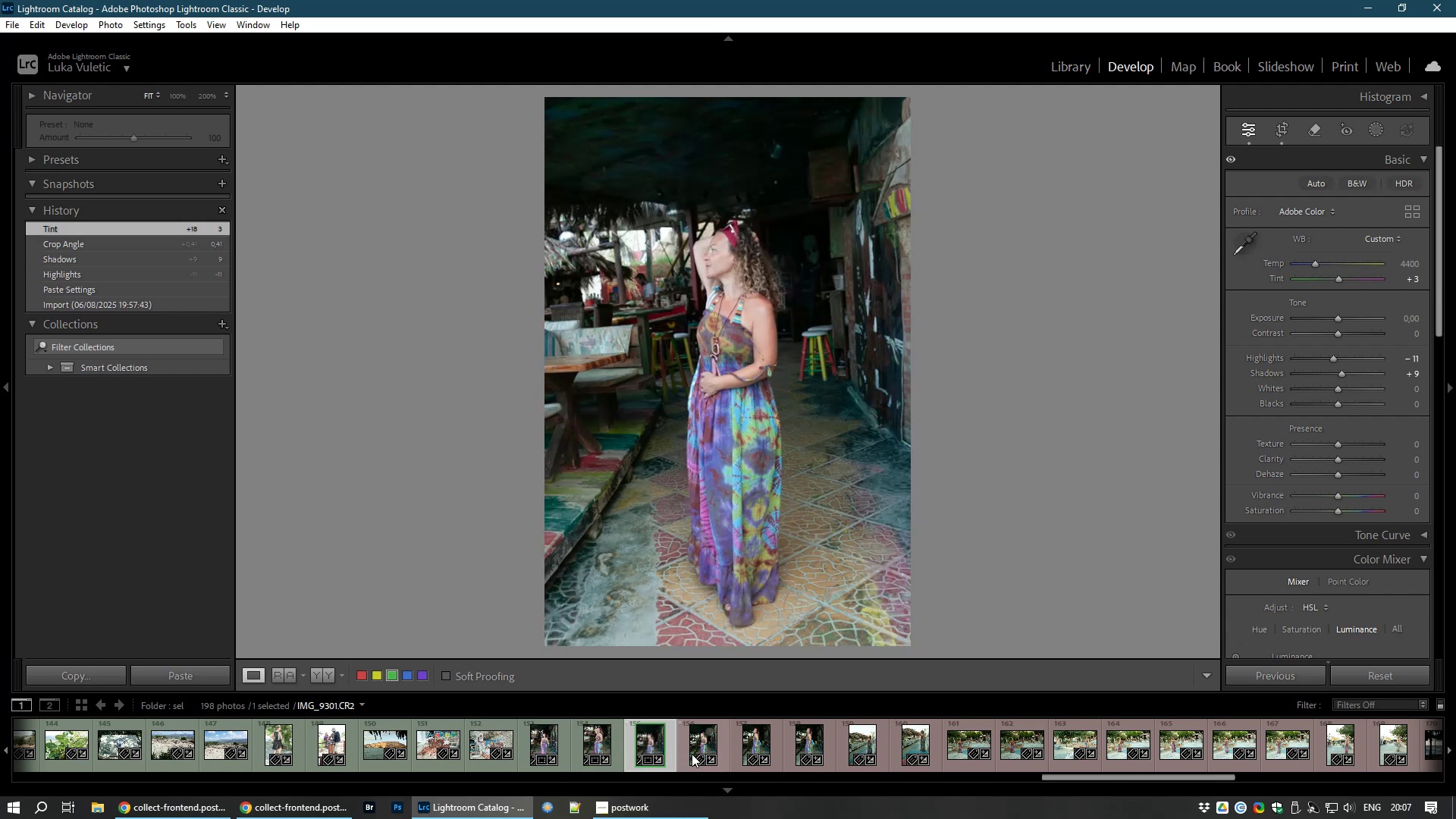 
left_click([697, 747])
 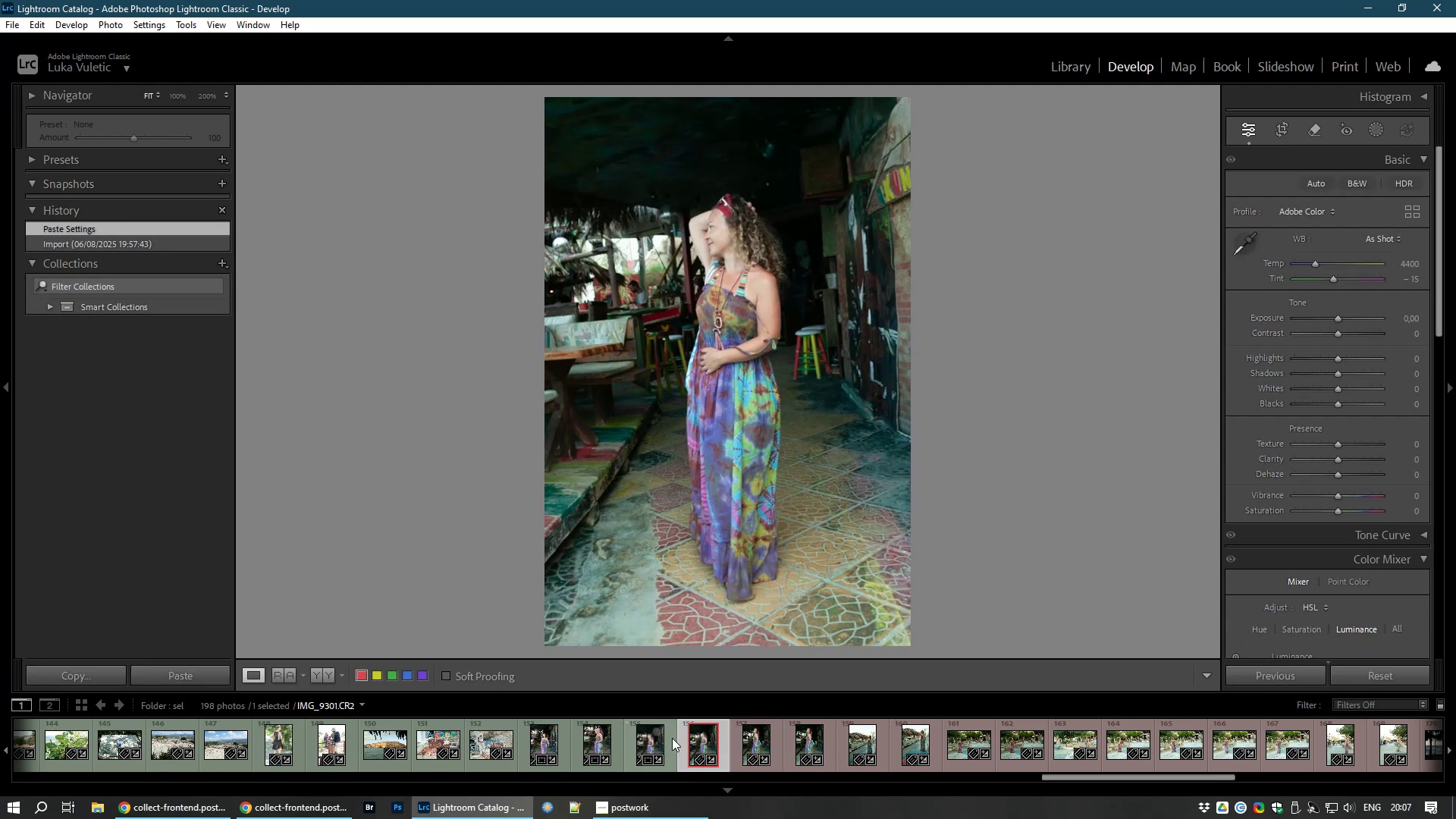 
left_click([661, 745])
 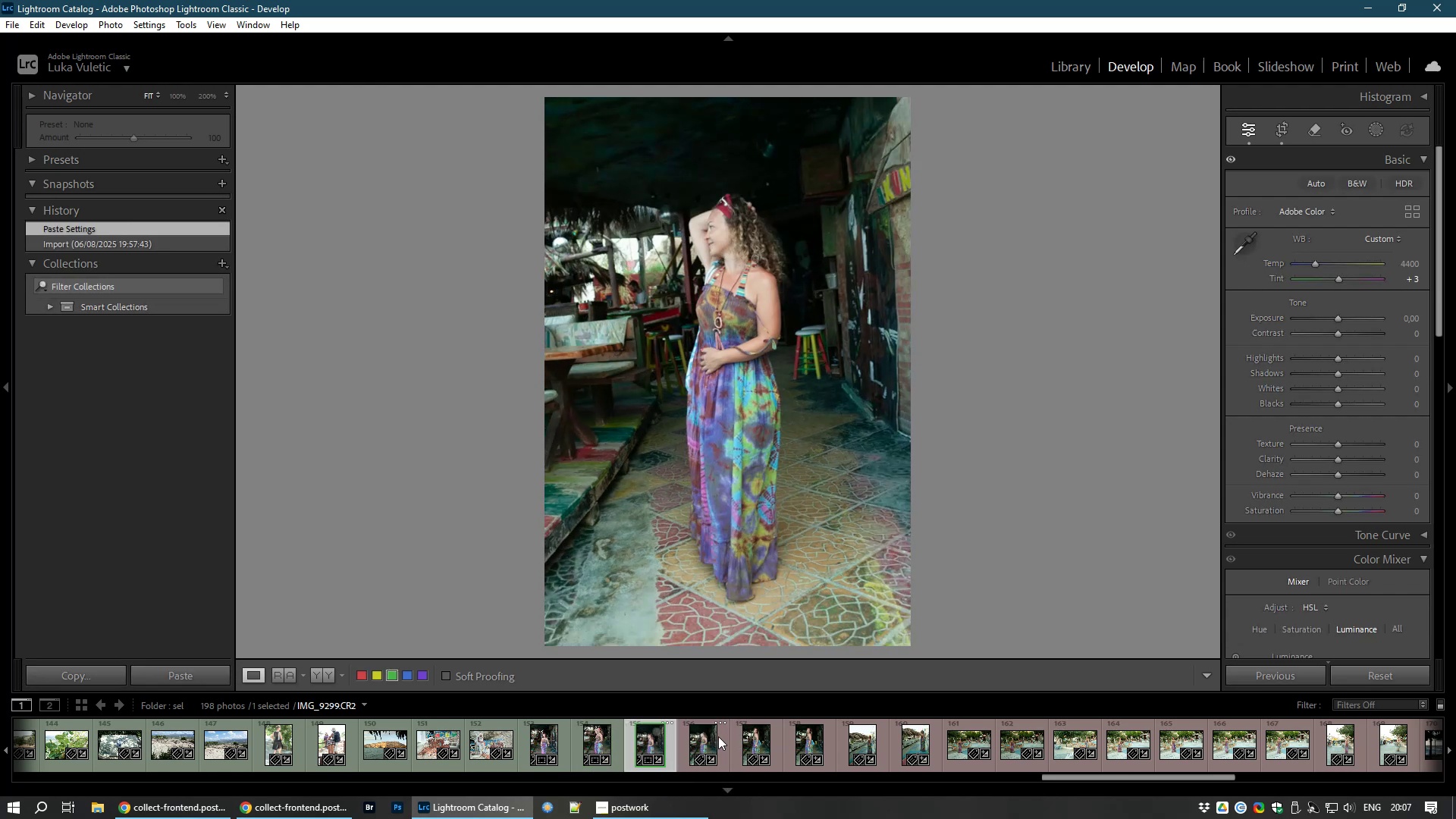 
hold_key(key=ControlLeft, duration=1.57)
left_click([701, 745])
 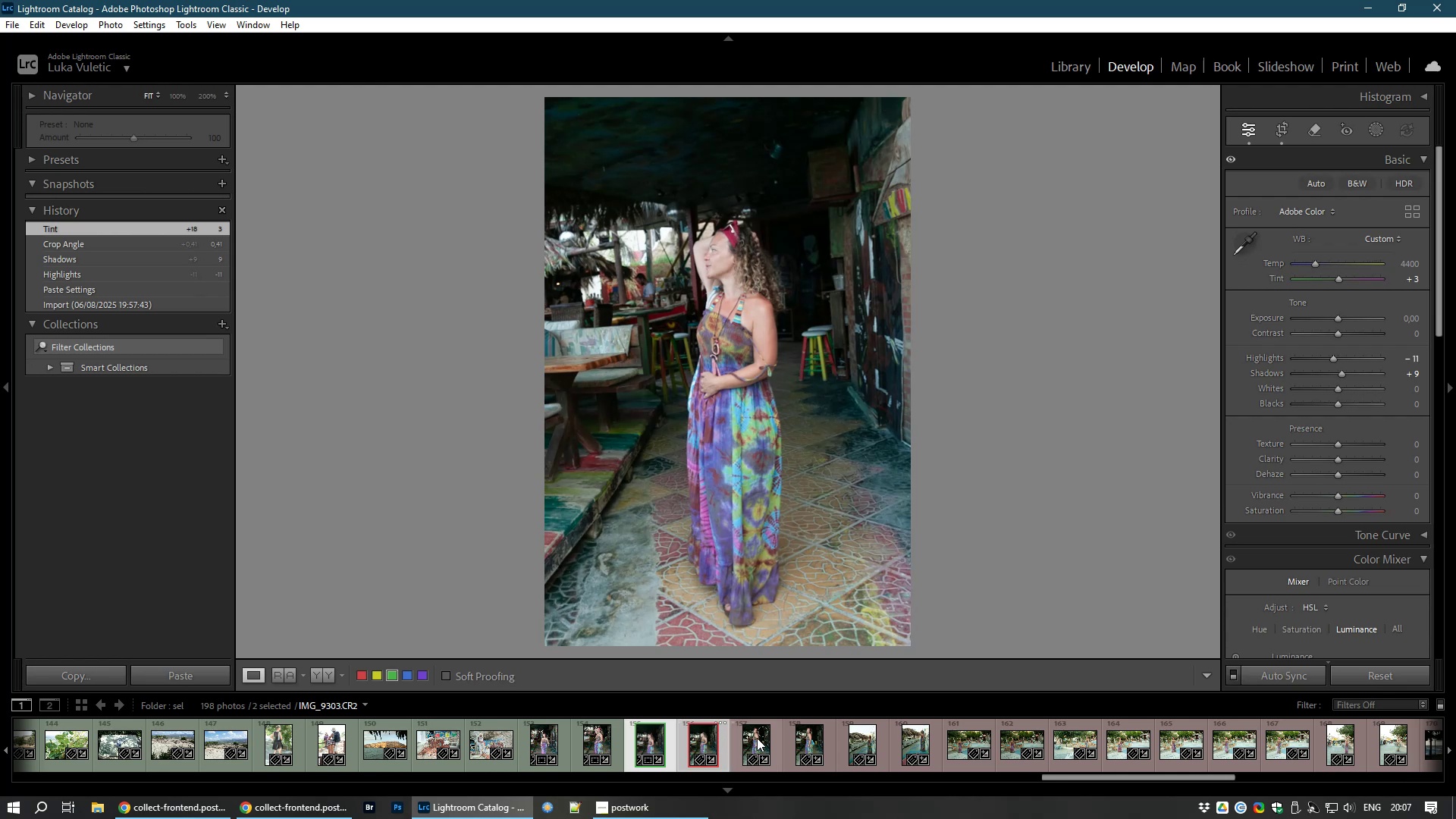 
left_click([757, 738])
 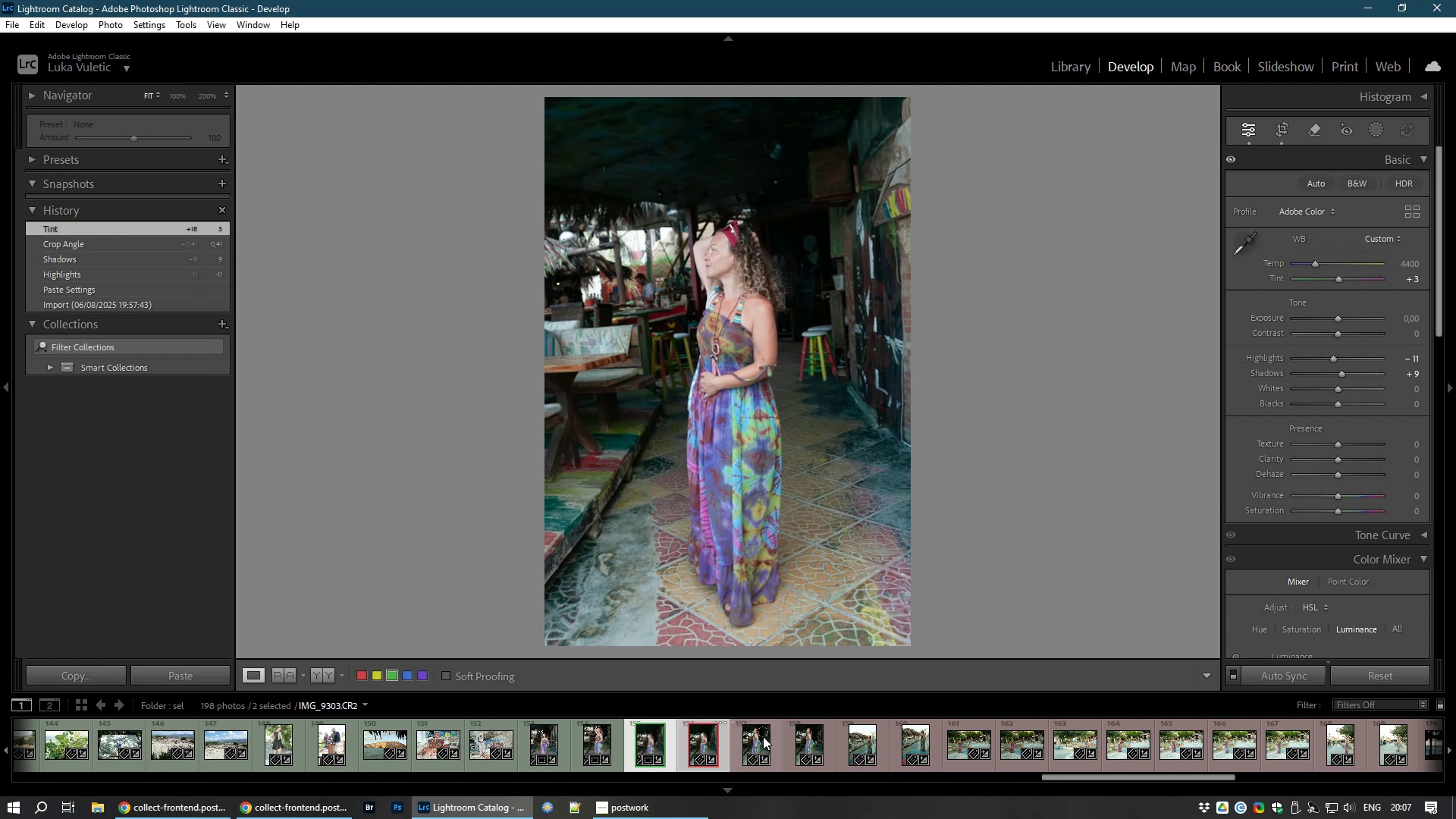 
hold_key(key=ControlLeft, duration=1.0)
left_click([807, 733])
 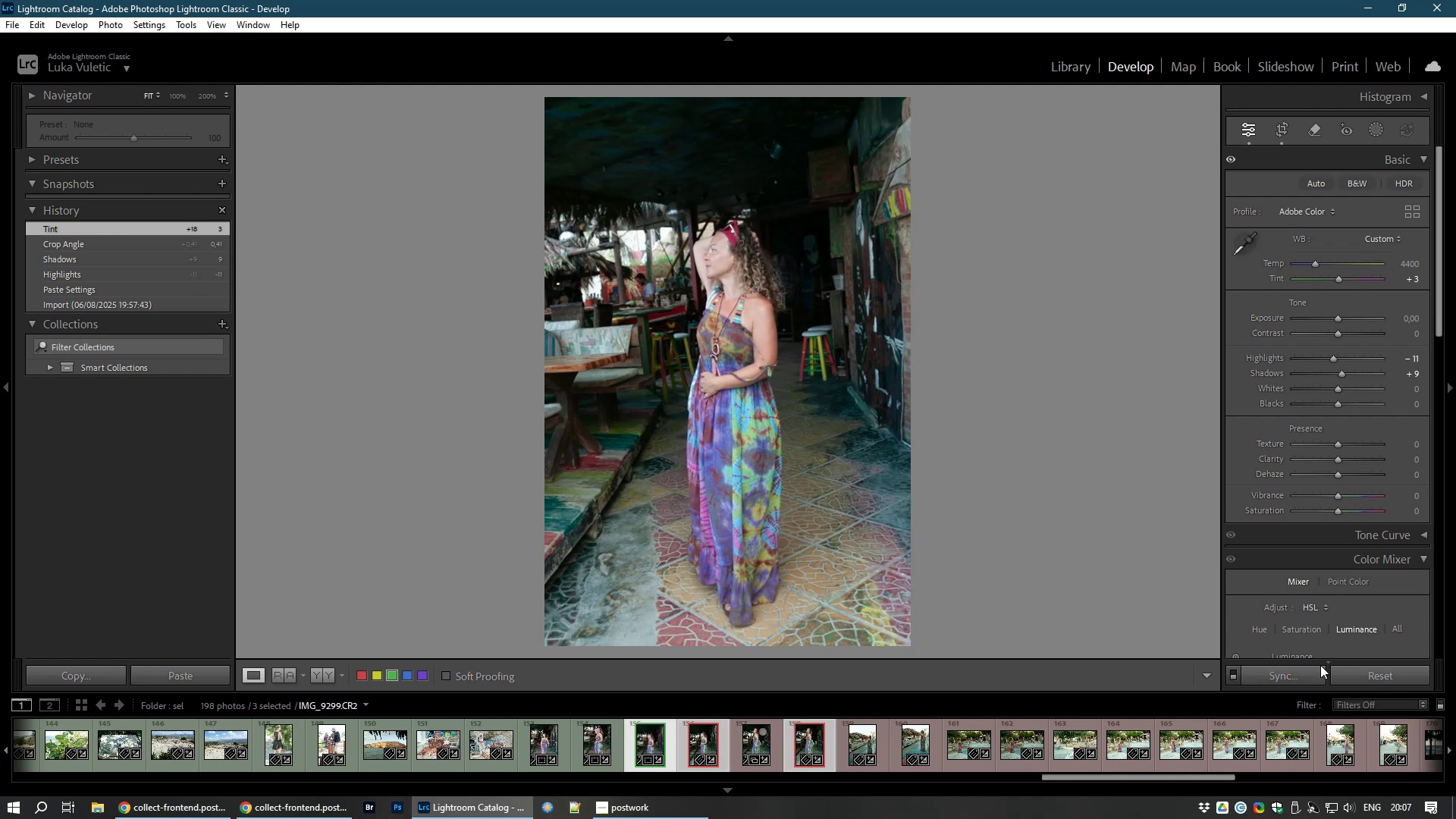 
left_click([1304, 676])
 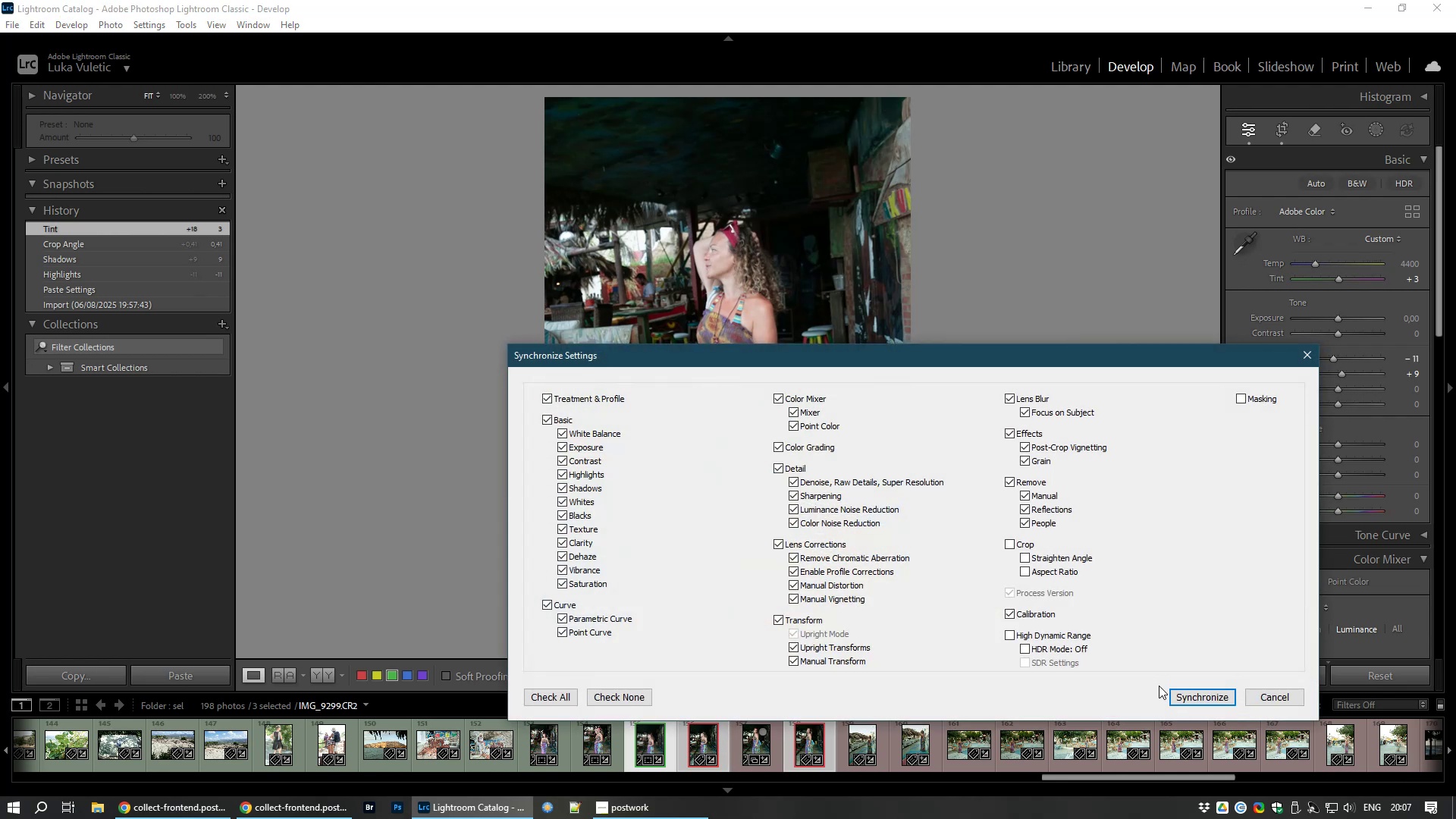 
left_click([1188, 691])
 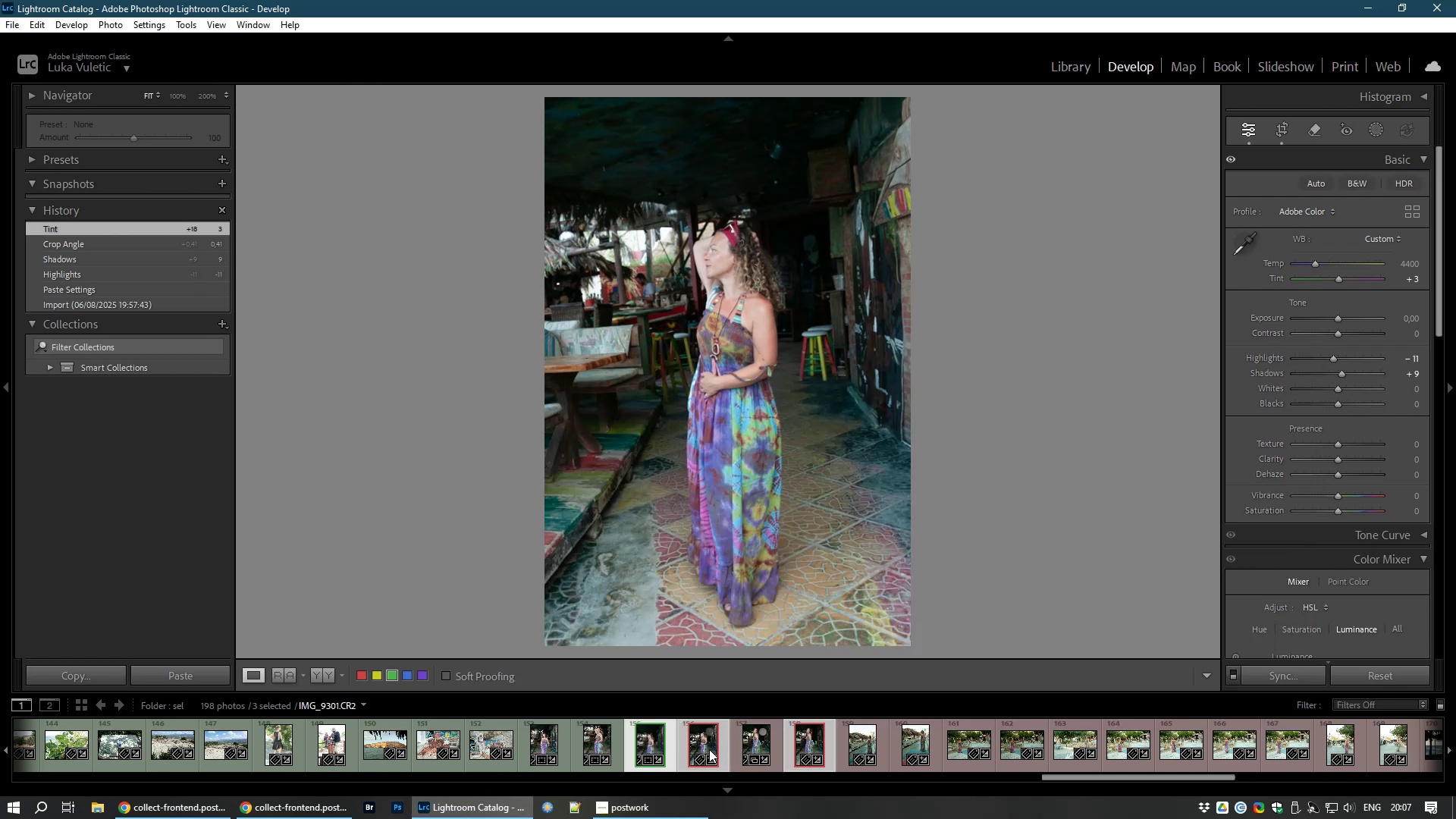 
key(Control+D)
 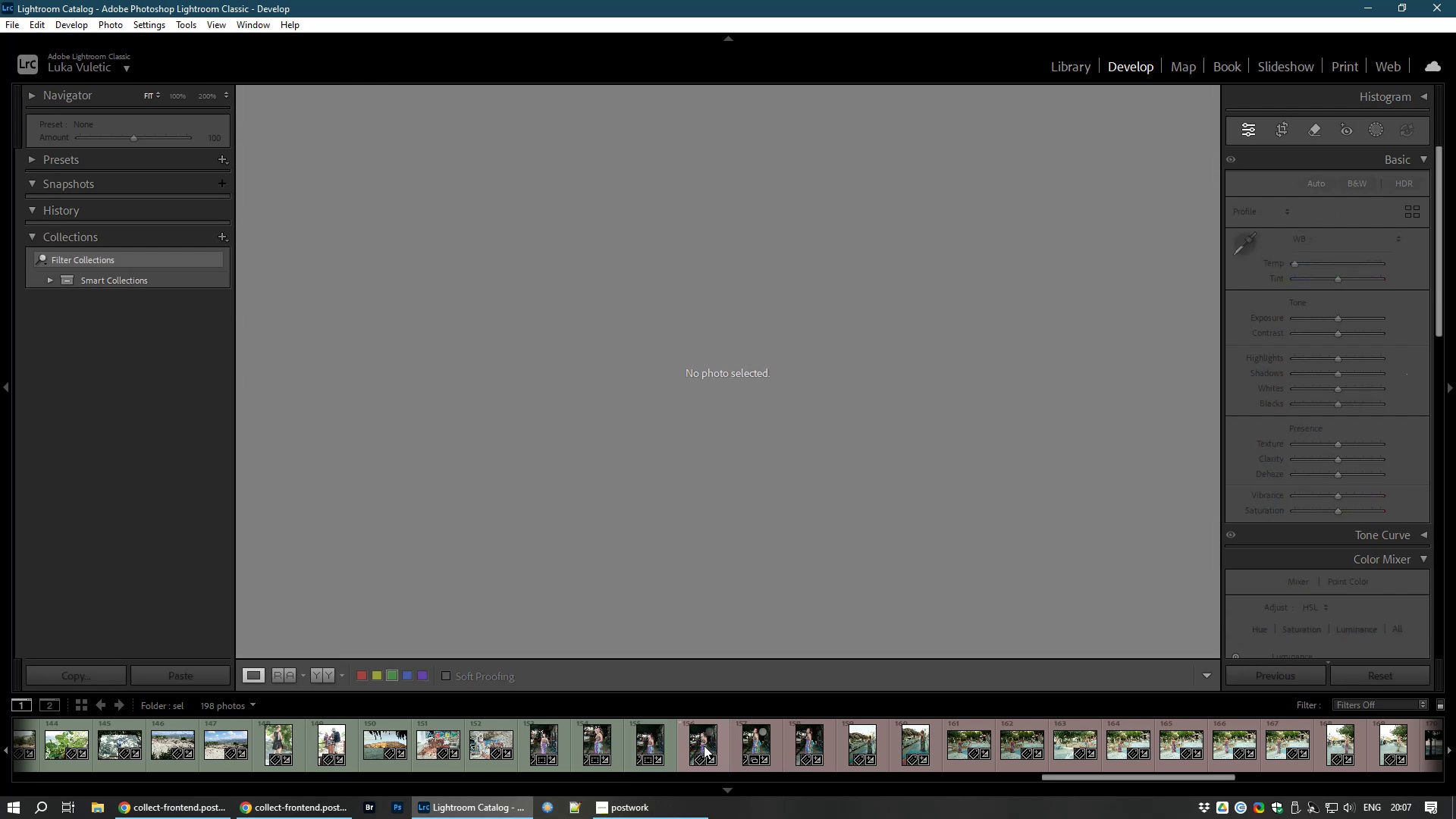 
left_click([704, 745])
 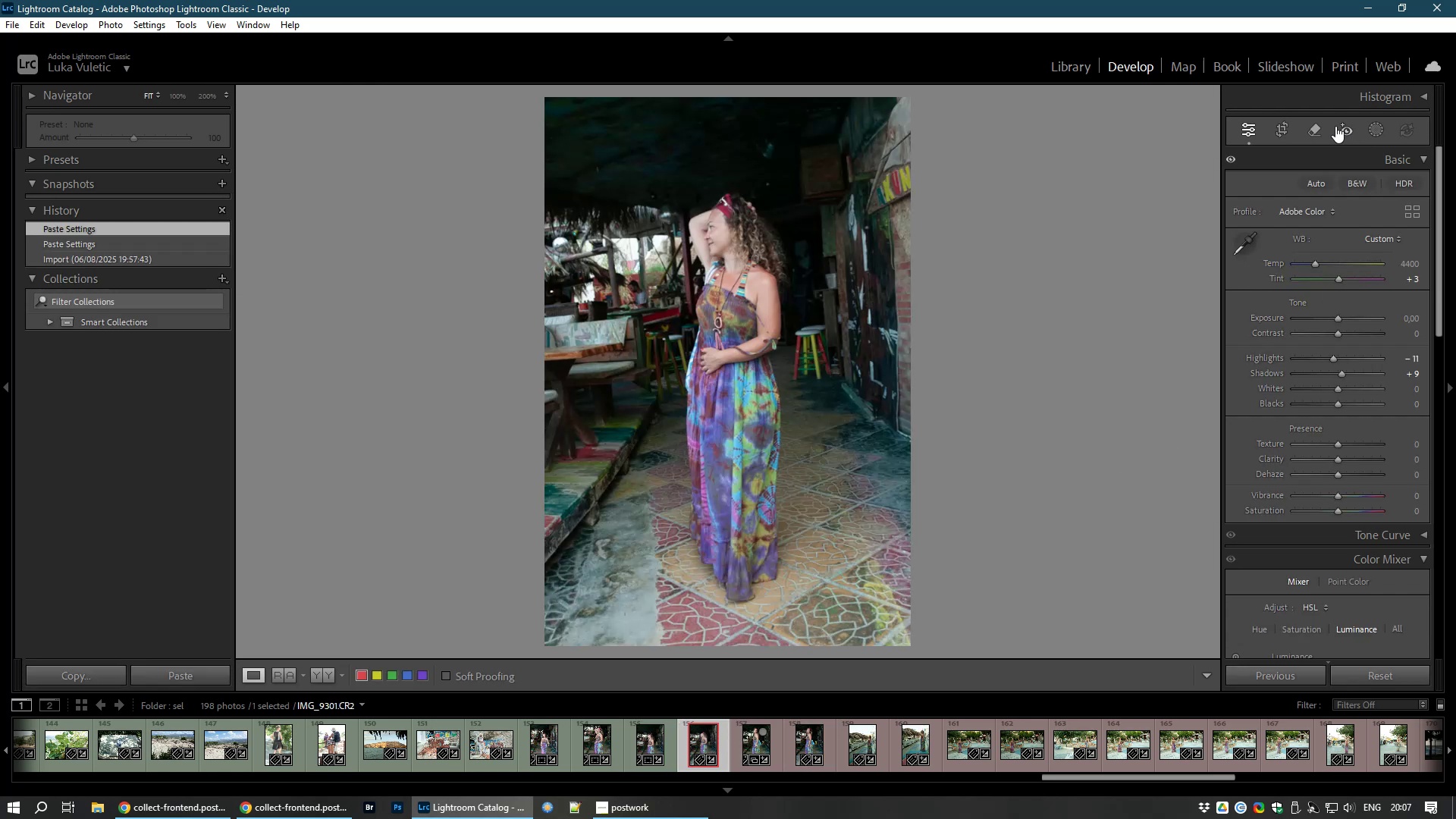 
left_click([1287, 129])
 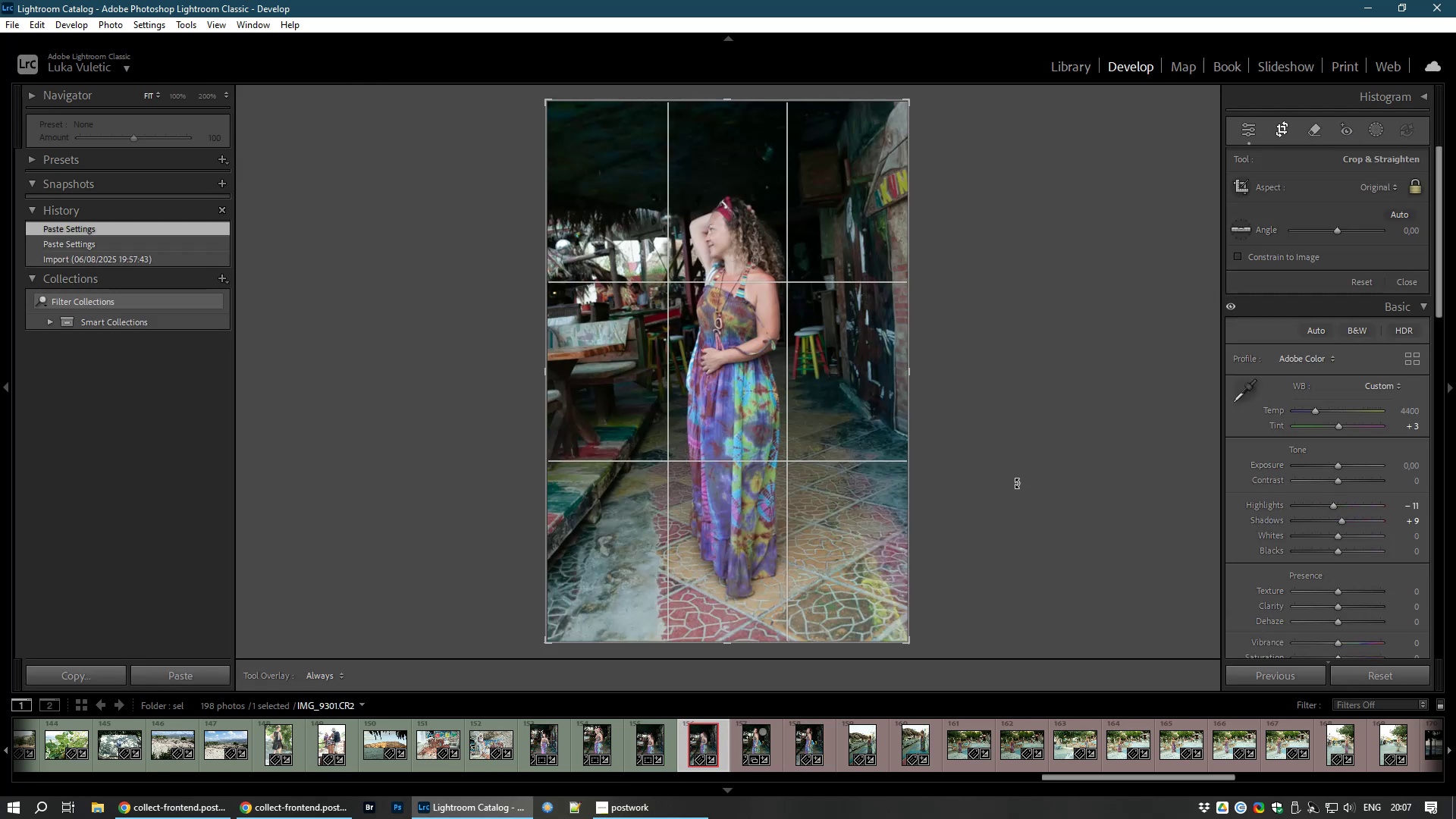 
left_click_drag(start_coordinate=[1006, 507], to_coordinate=[1002, 519])
 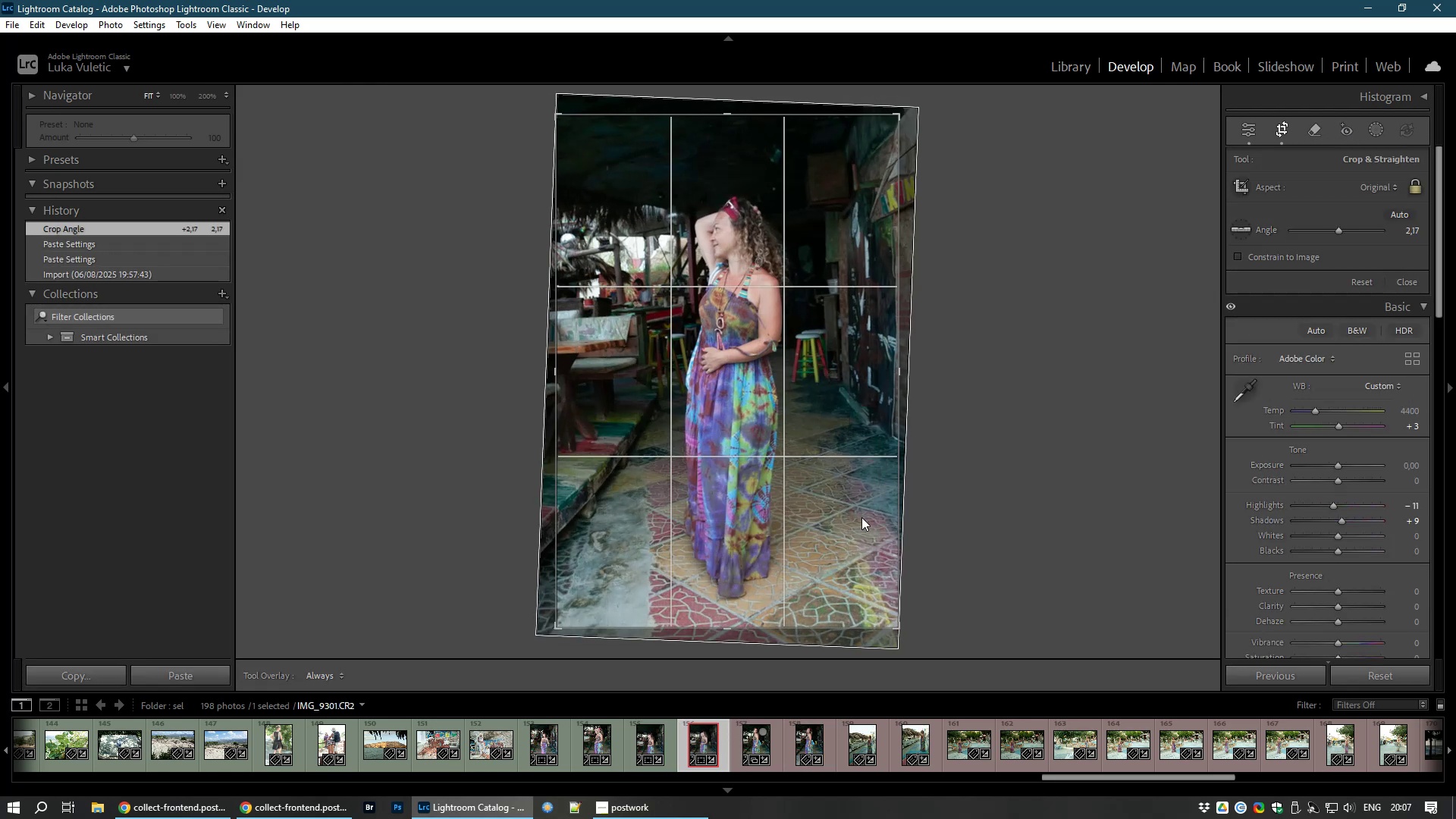 
double_click([861, 517])
 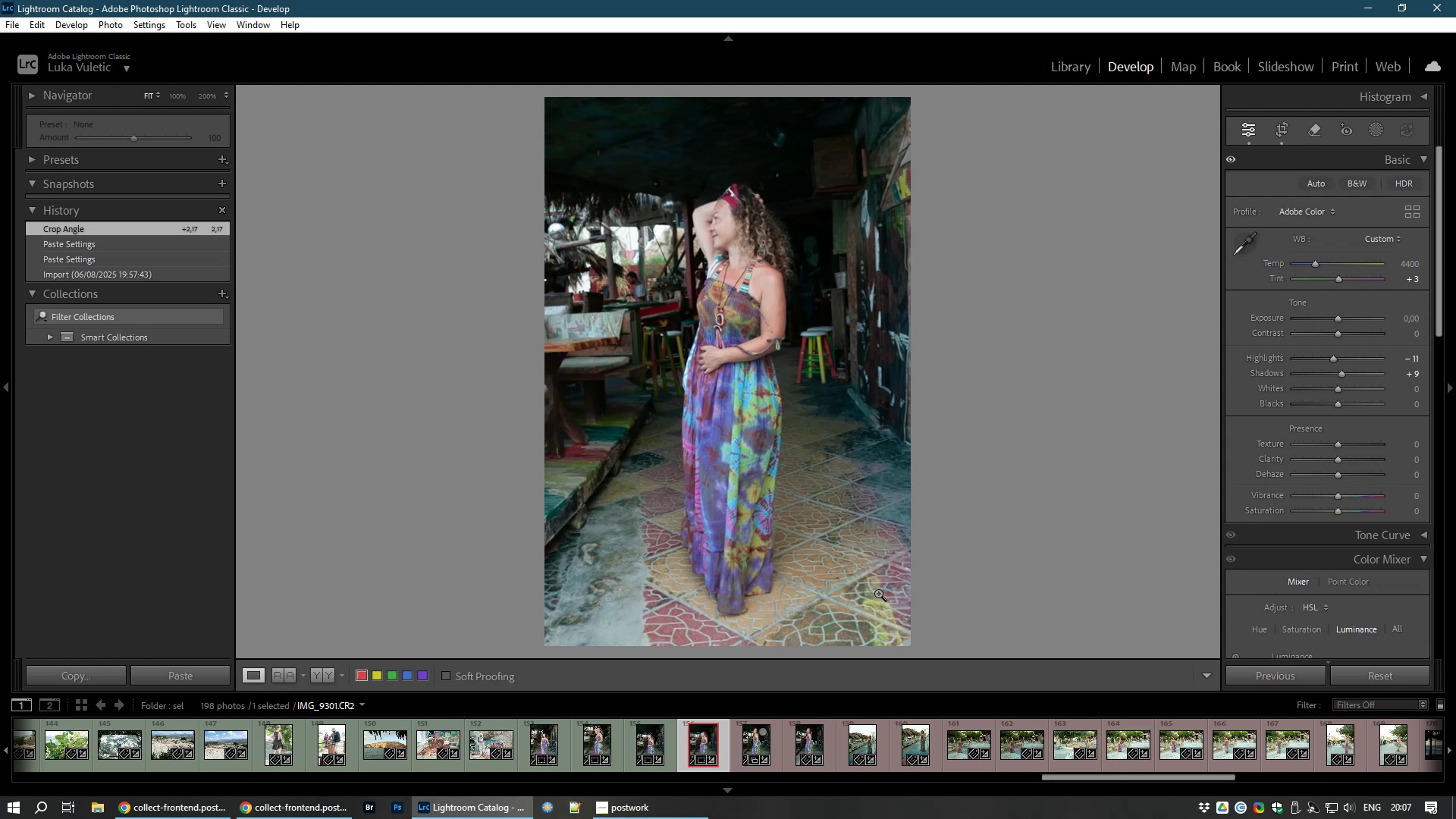 
key(8)
 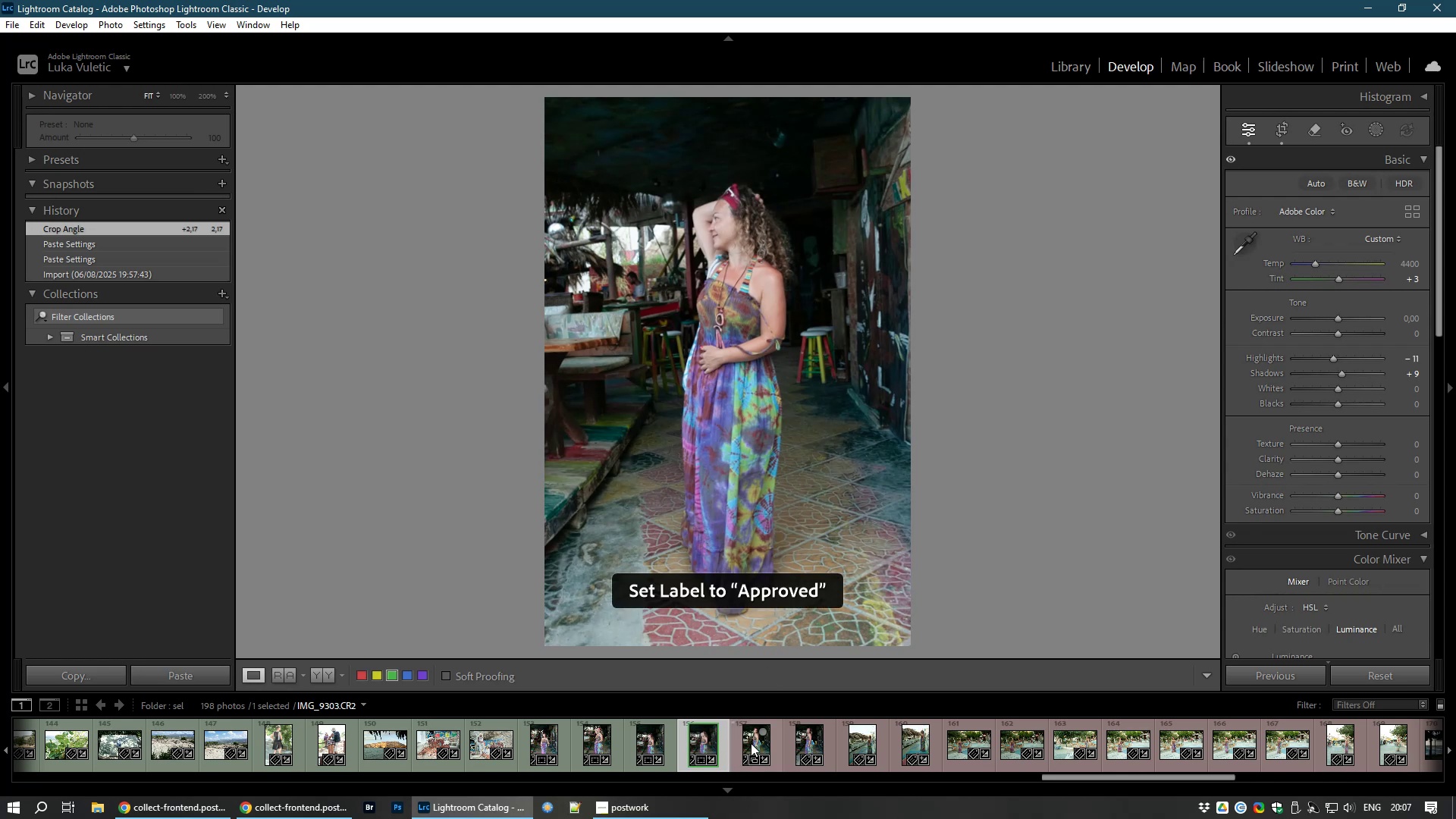 
left_click([749, 746])
 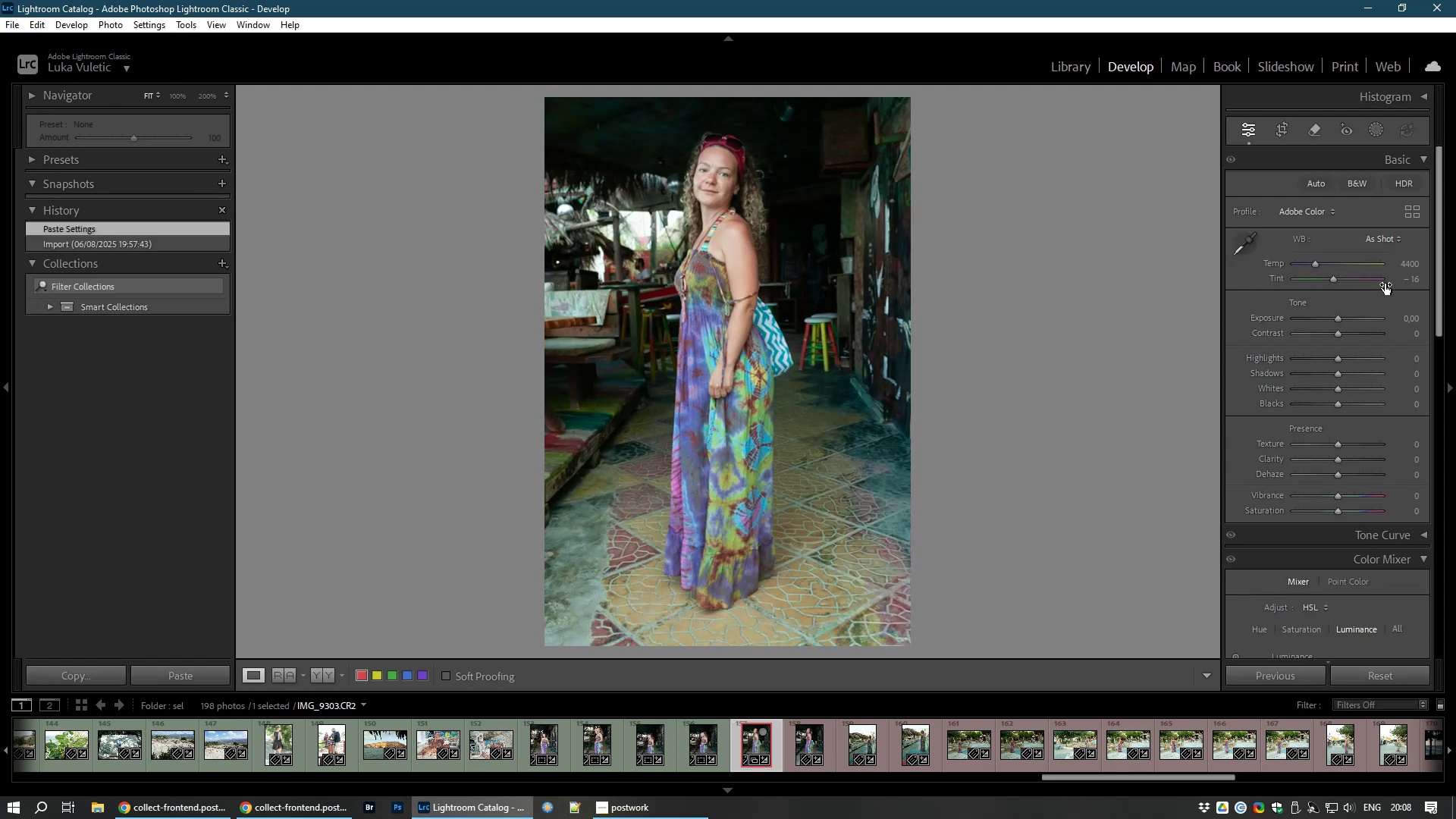 
left_click_drag(start_coordinate=[1338, 277], to_coordinate=[1343, 276])
 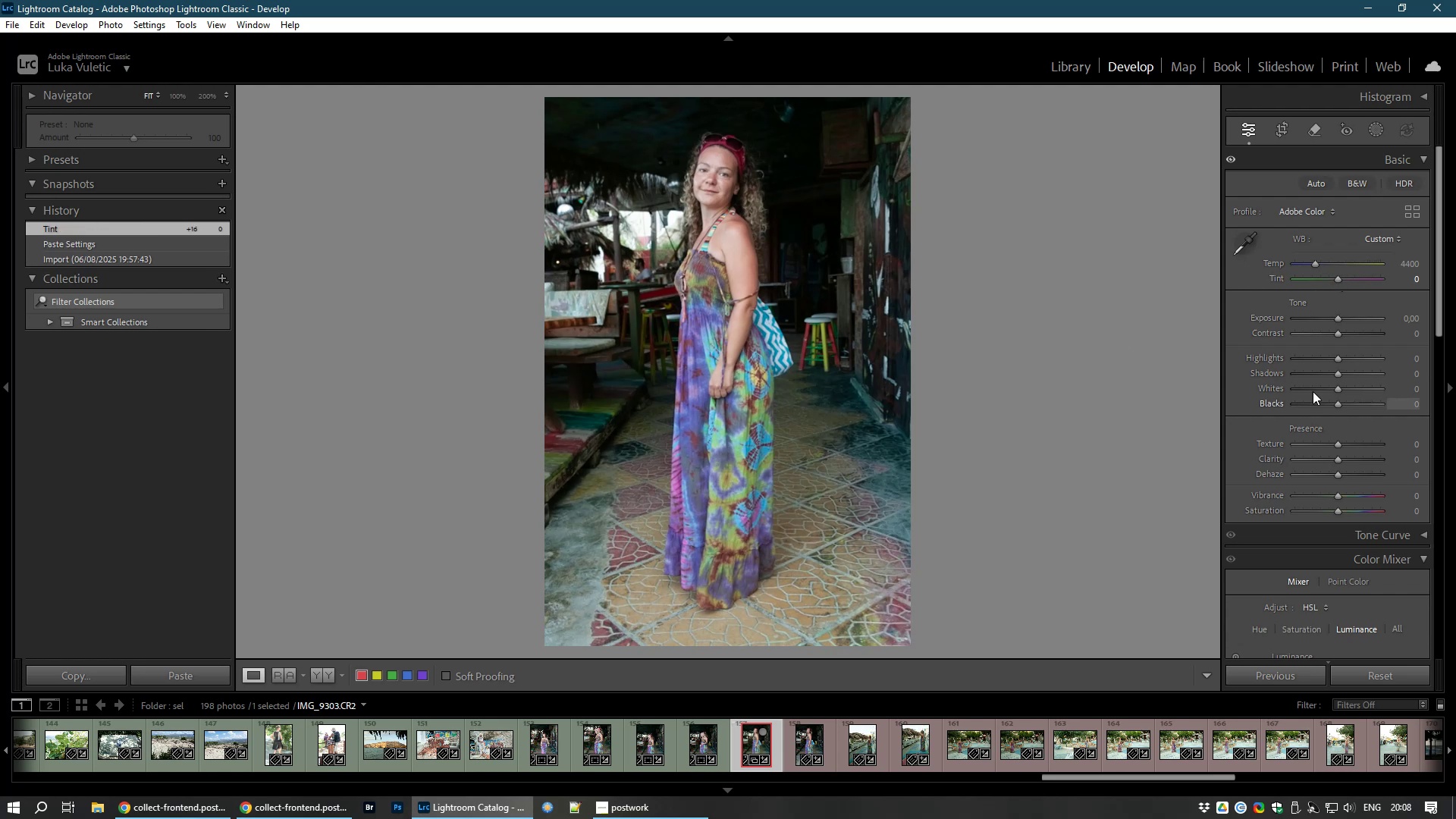 
left_click_drag(start_coordinate=[1335, 358], to_coordinate=[1332, 358])
 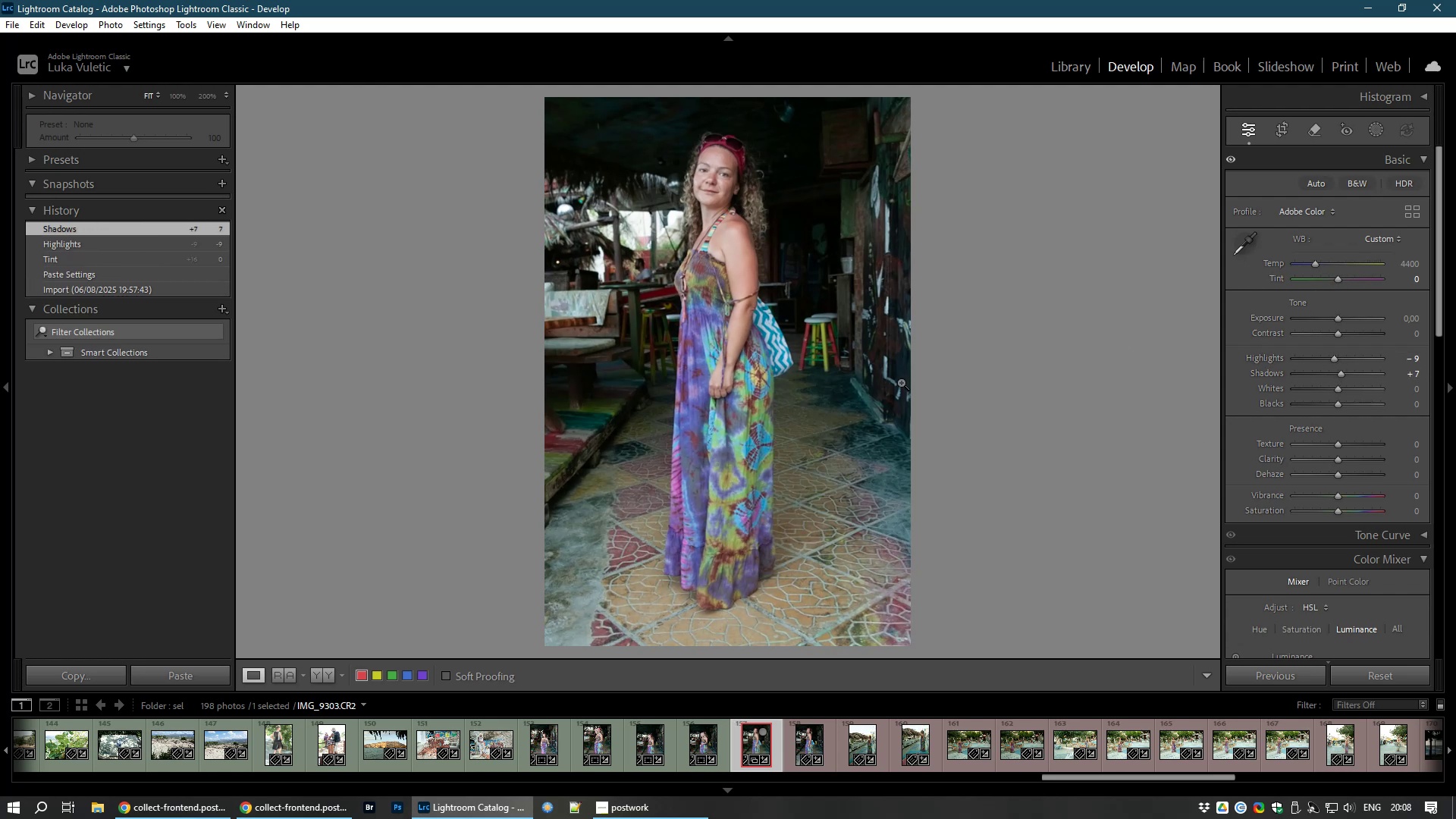 
key(8)
 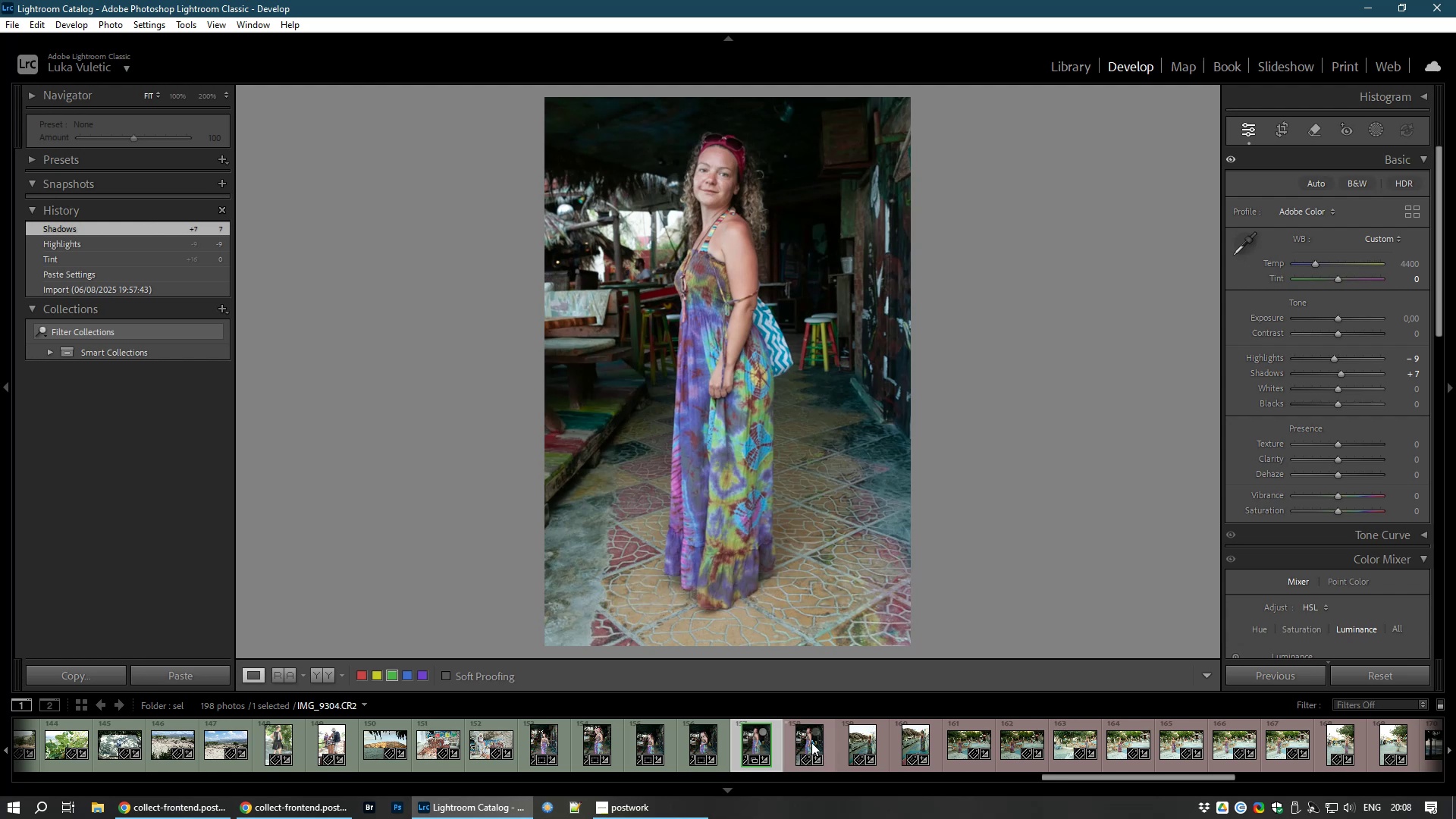 
left_click([811, 742])
 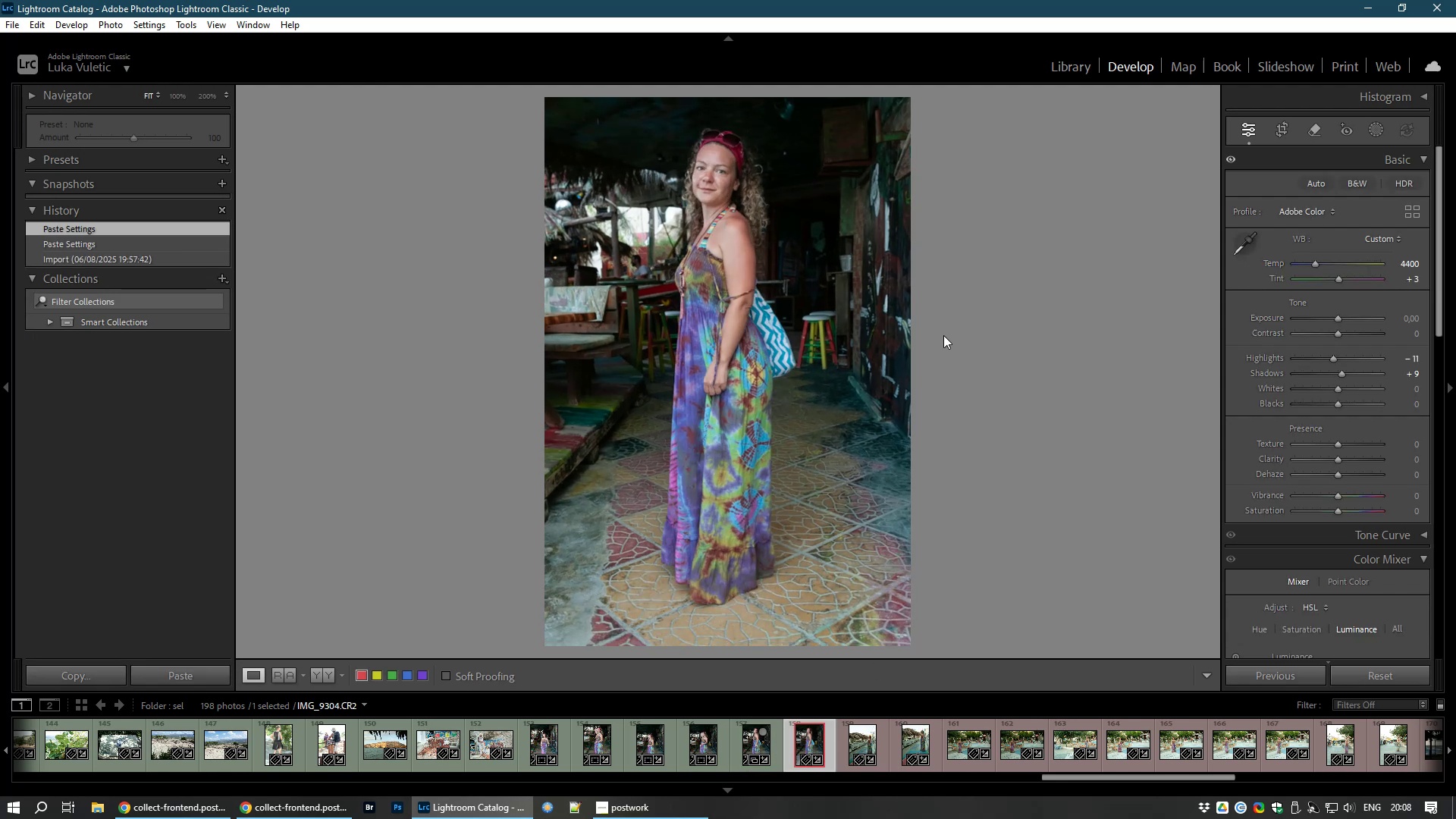 
wait(5.96)
 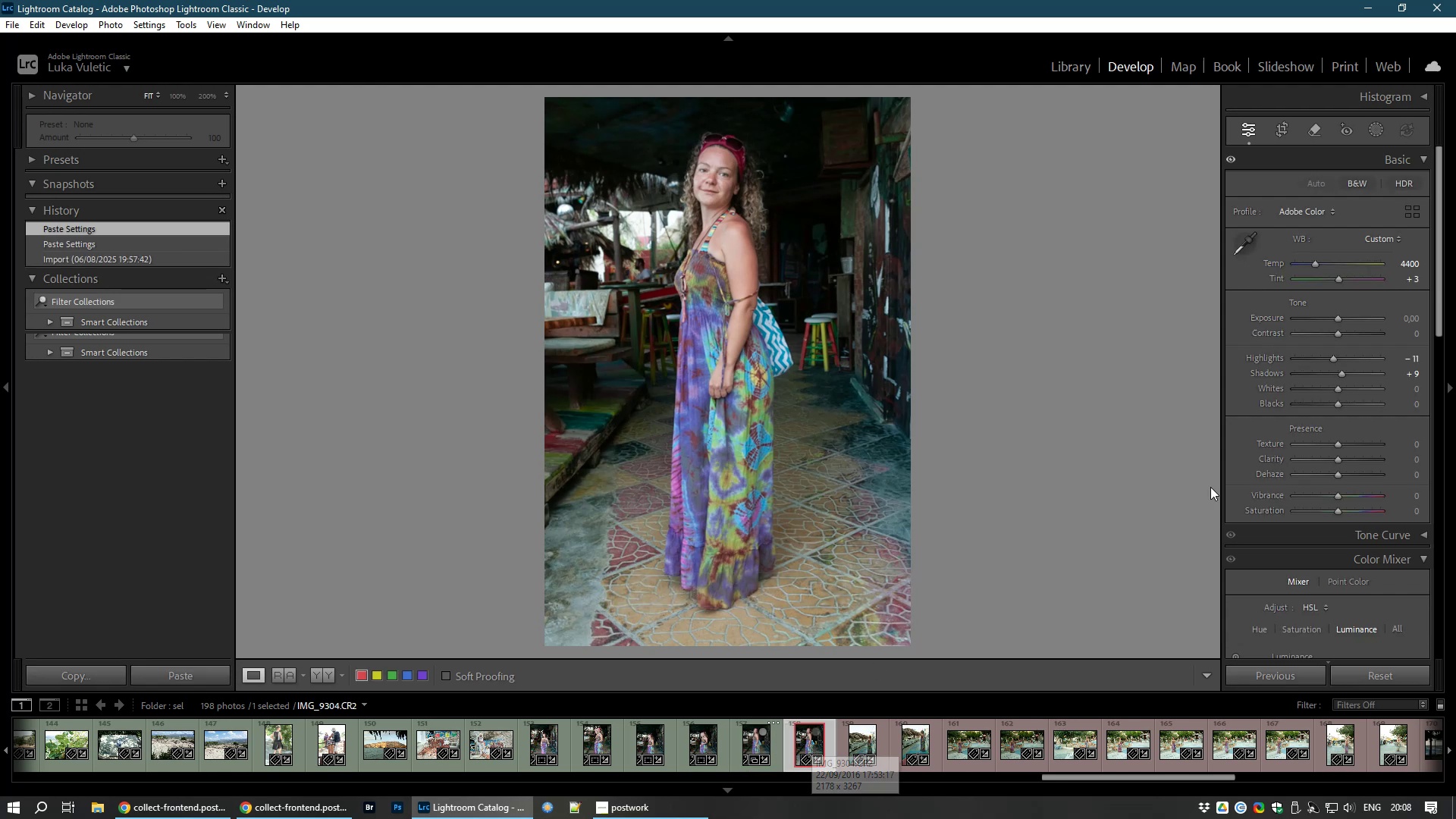 
left_click([1282, 127])
 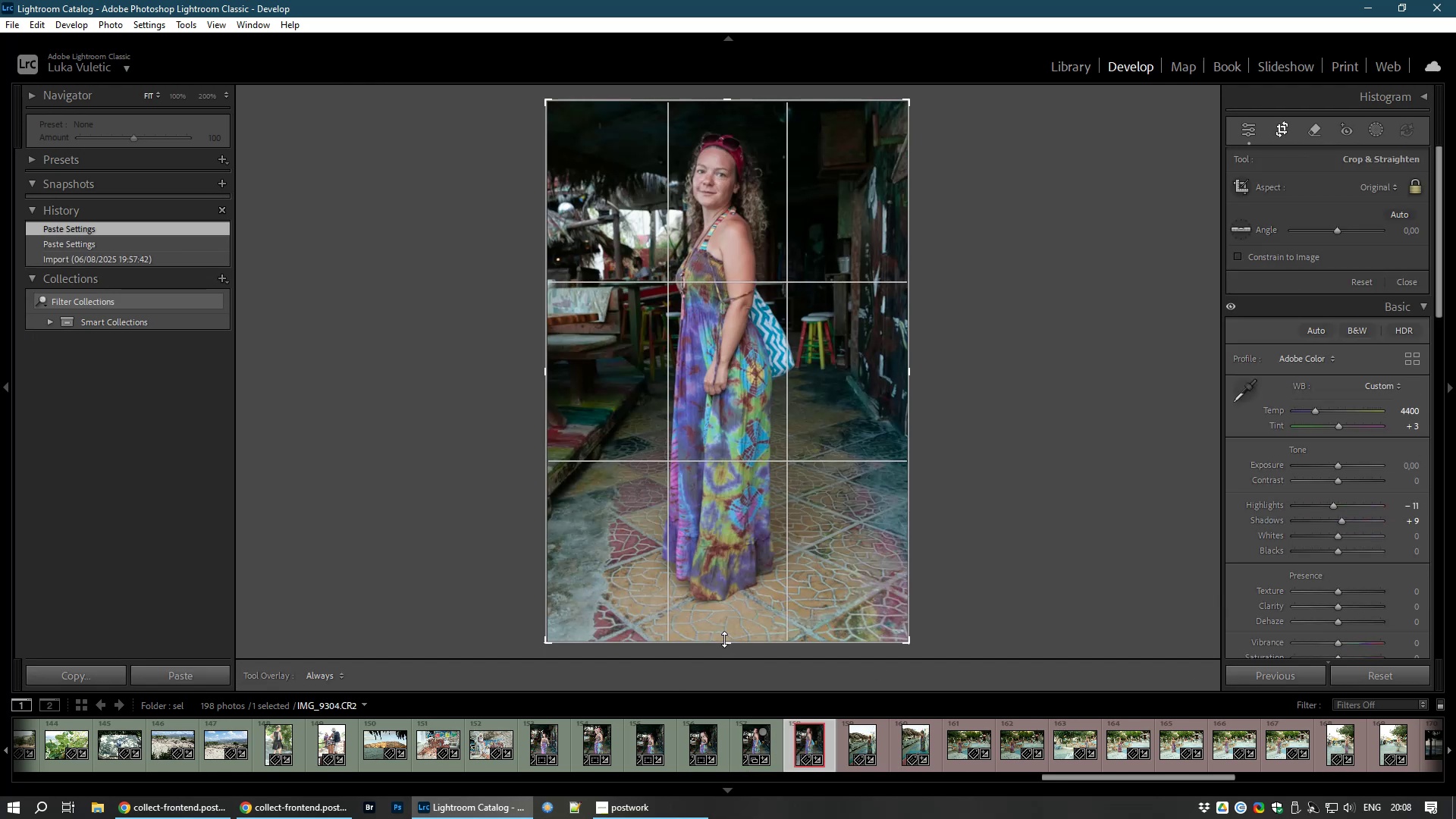 
left_click_drag(start_coordinate=[721, 644], to_coordinate=[725, 629])
 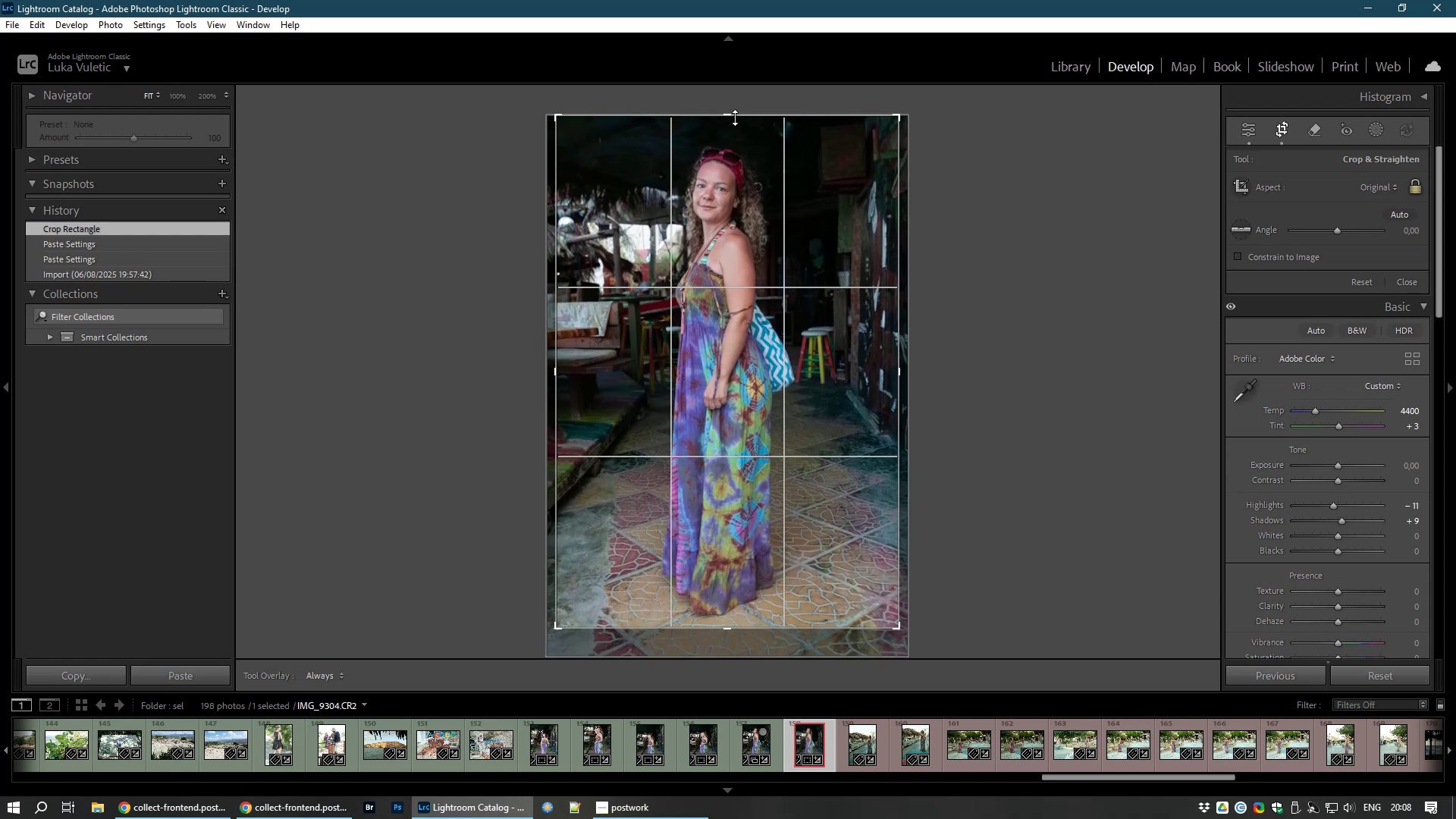 
left_click_drag(start_coordinate=[735, 118], to_coordinate=[745, 126])
 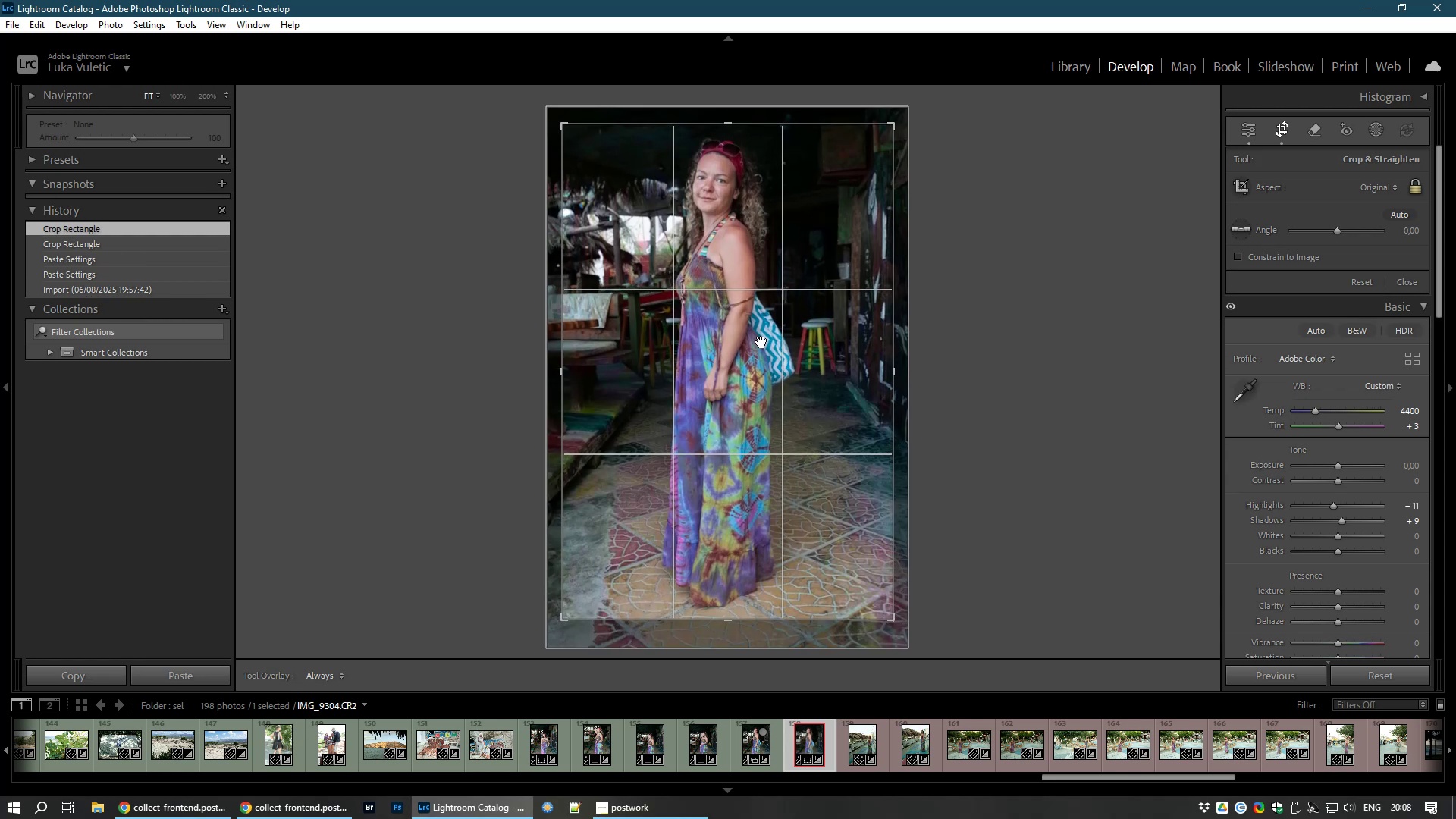 
left_click_drag(start_coordinate=[761, 342], to_coordinate=[841, 342])
 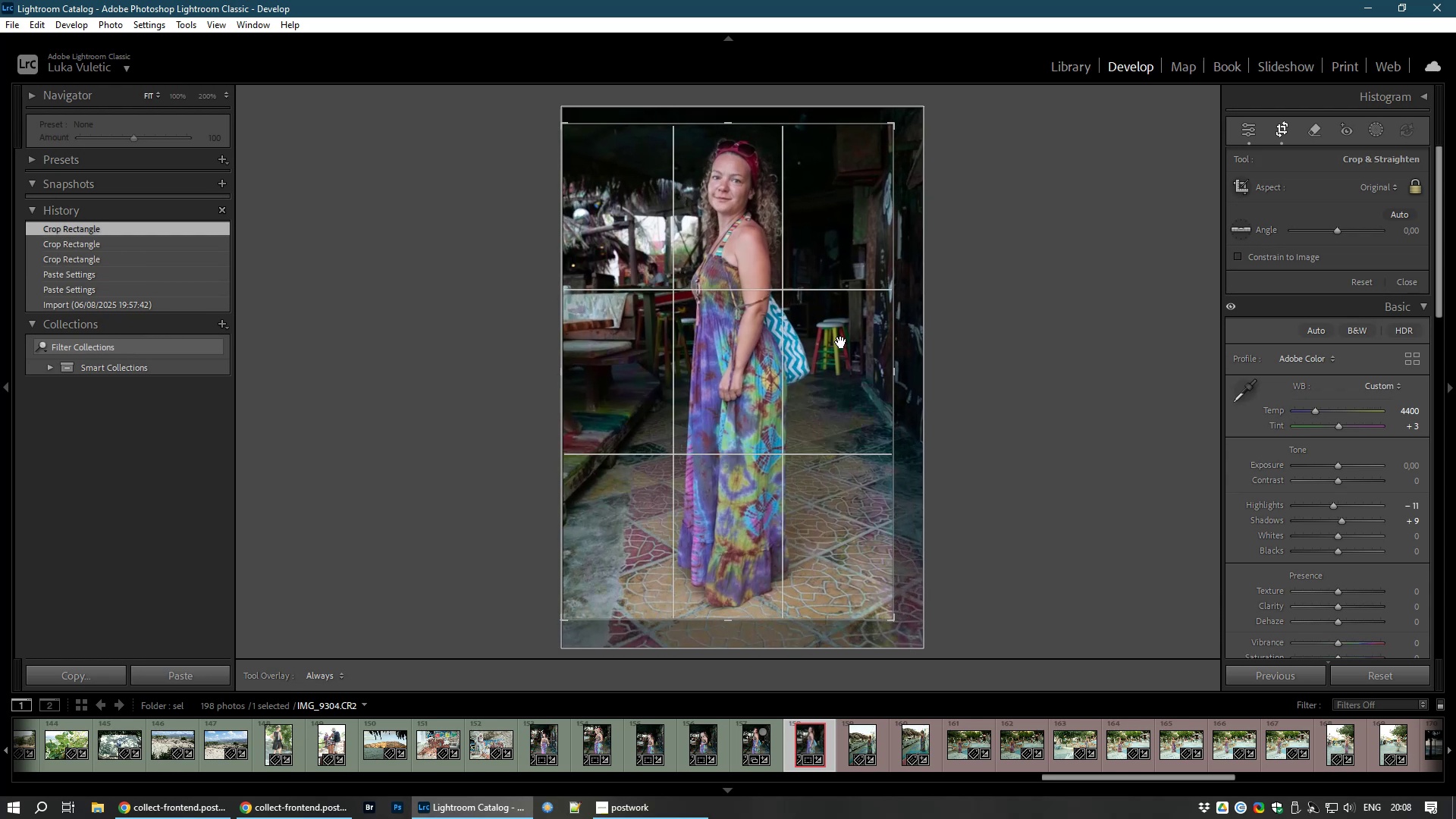 